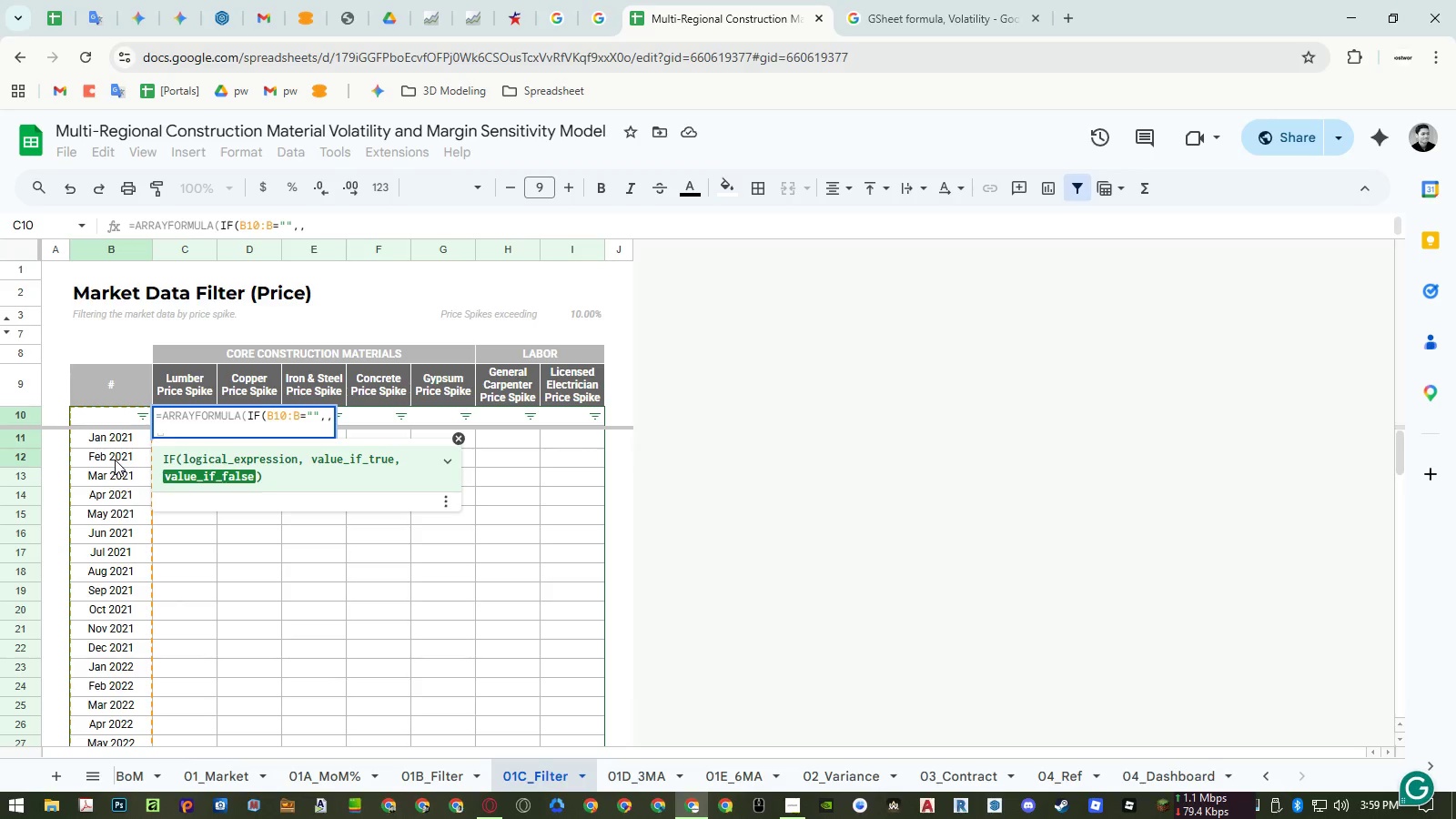 
type(xlo)
 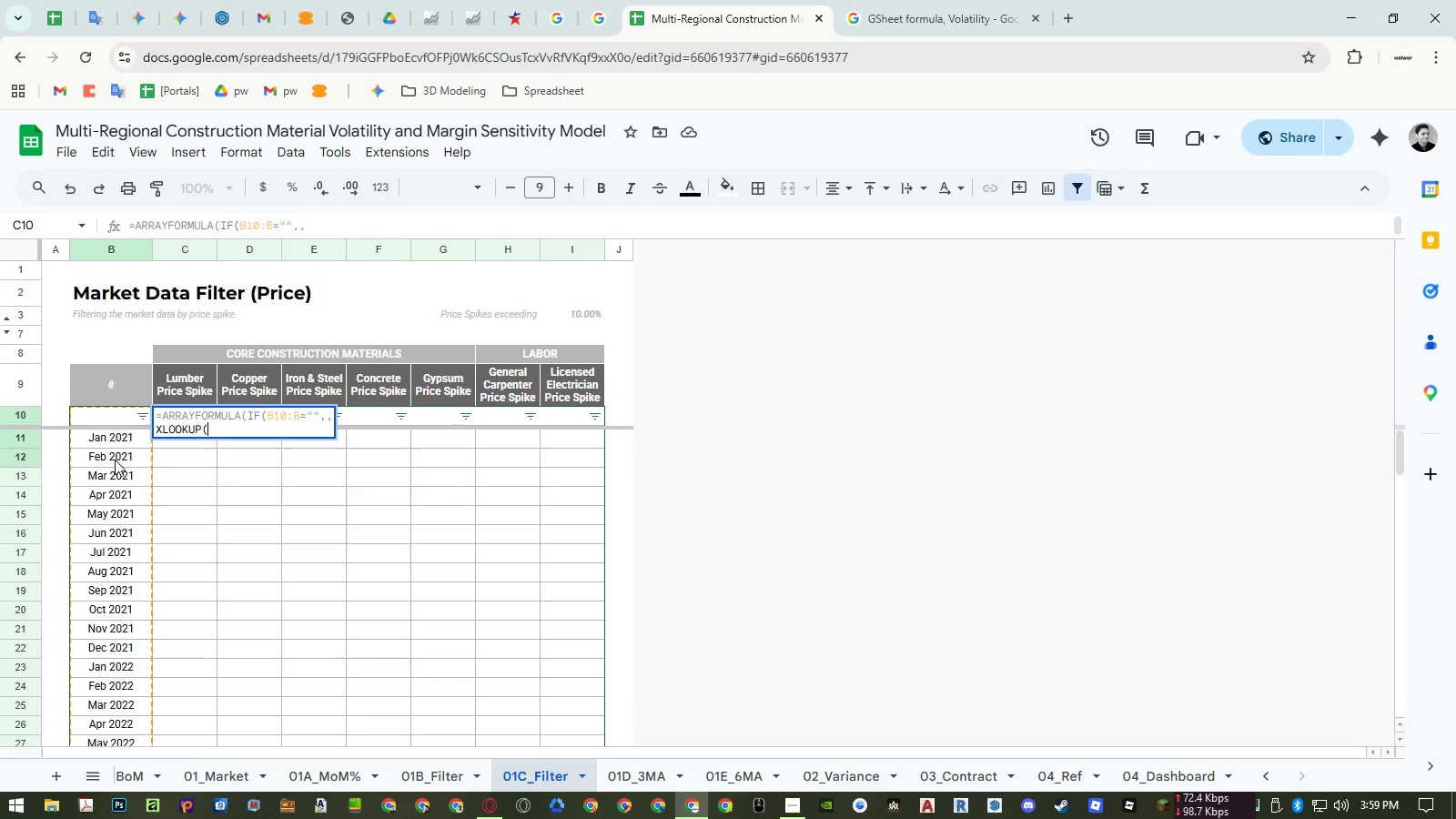 
key(Enter)
 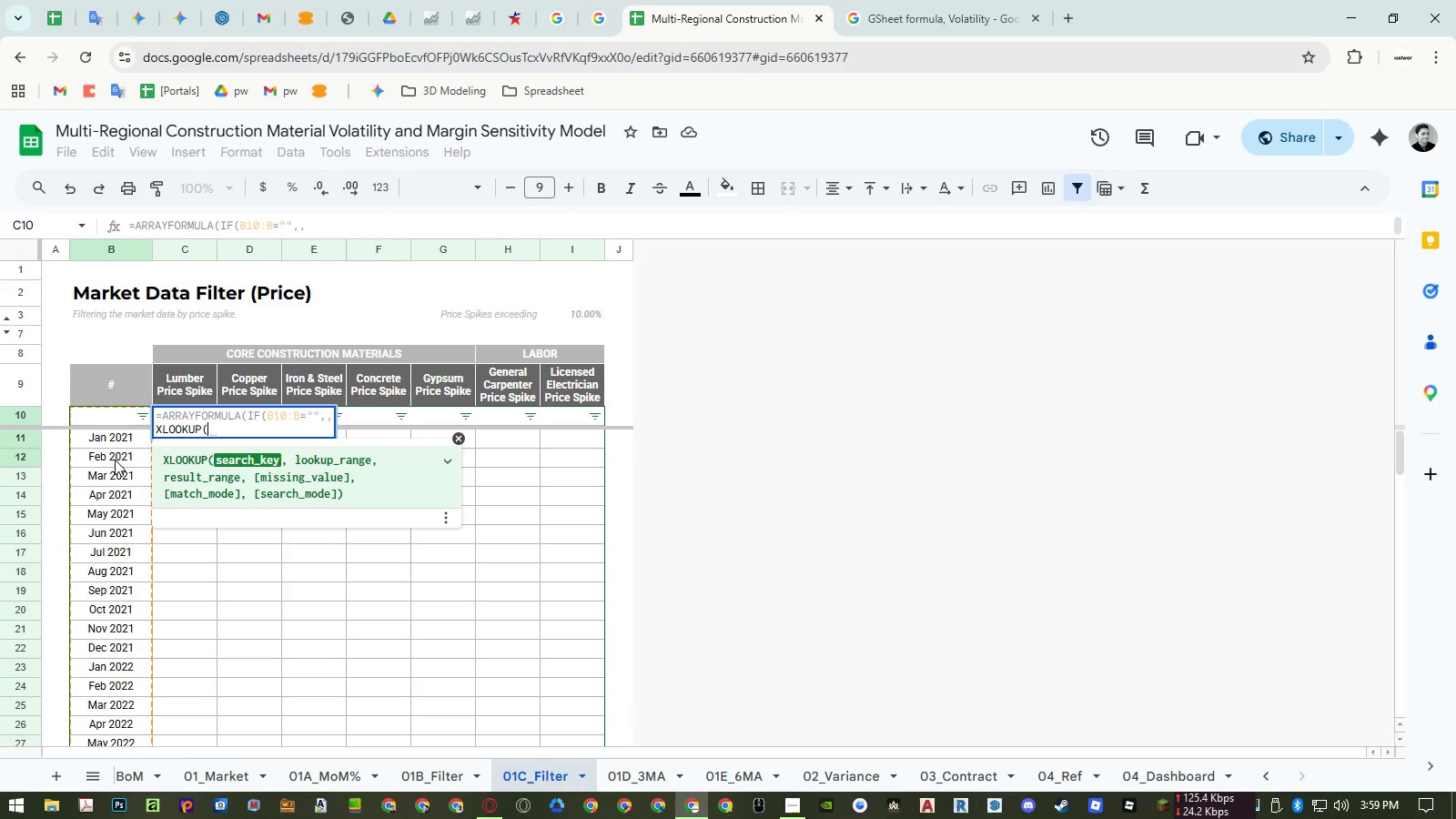 
key(ArrowLeft)
 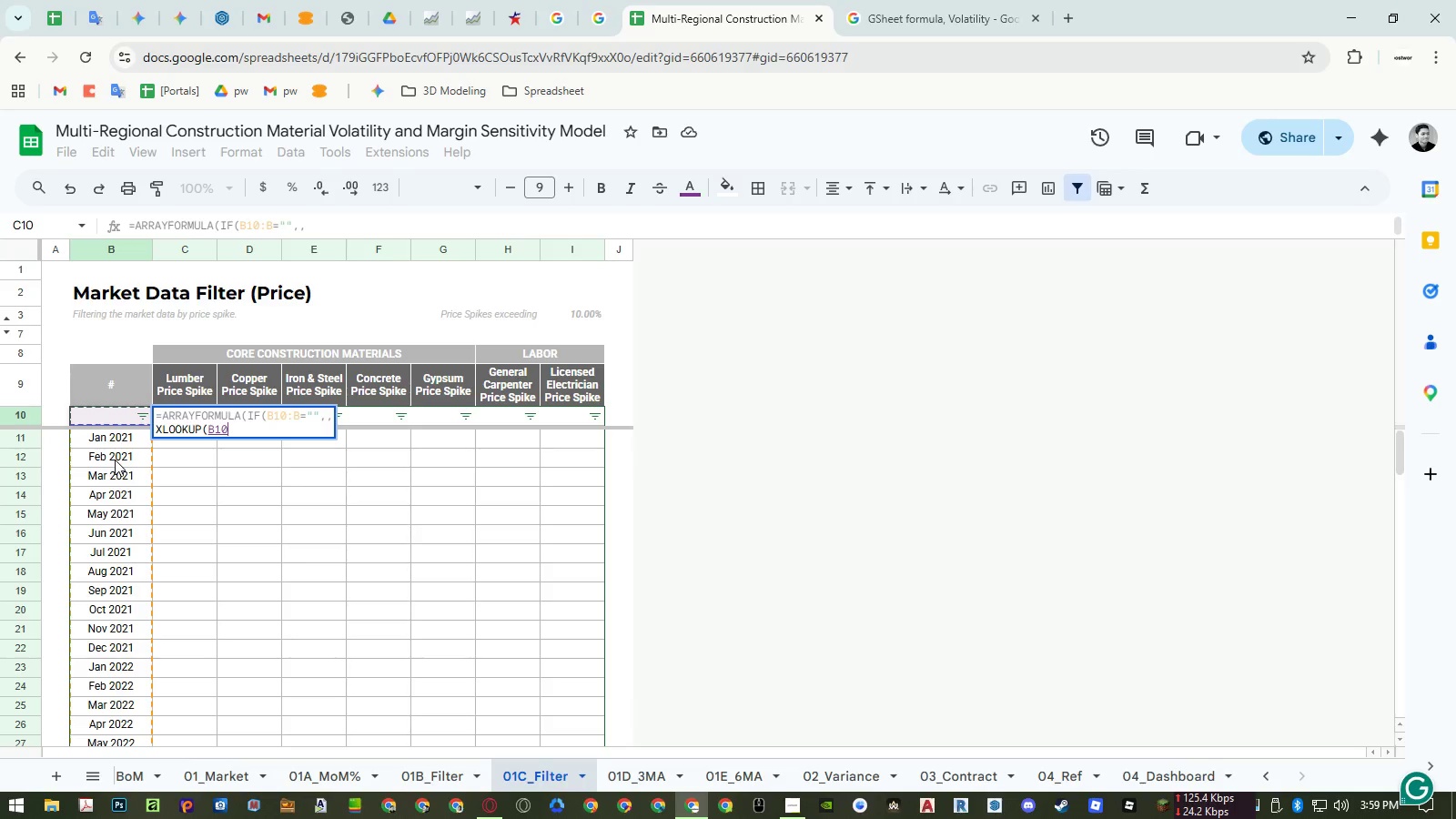 
hold_key(key=ShiftLeft, duration=1.5)
 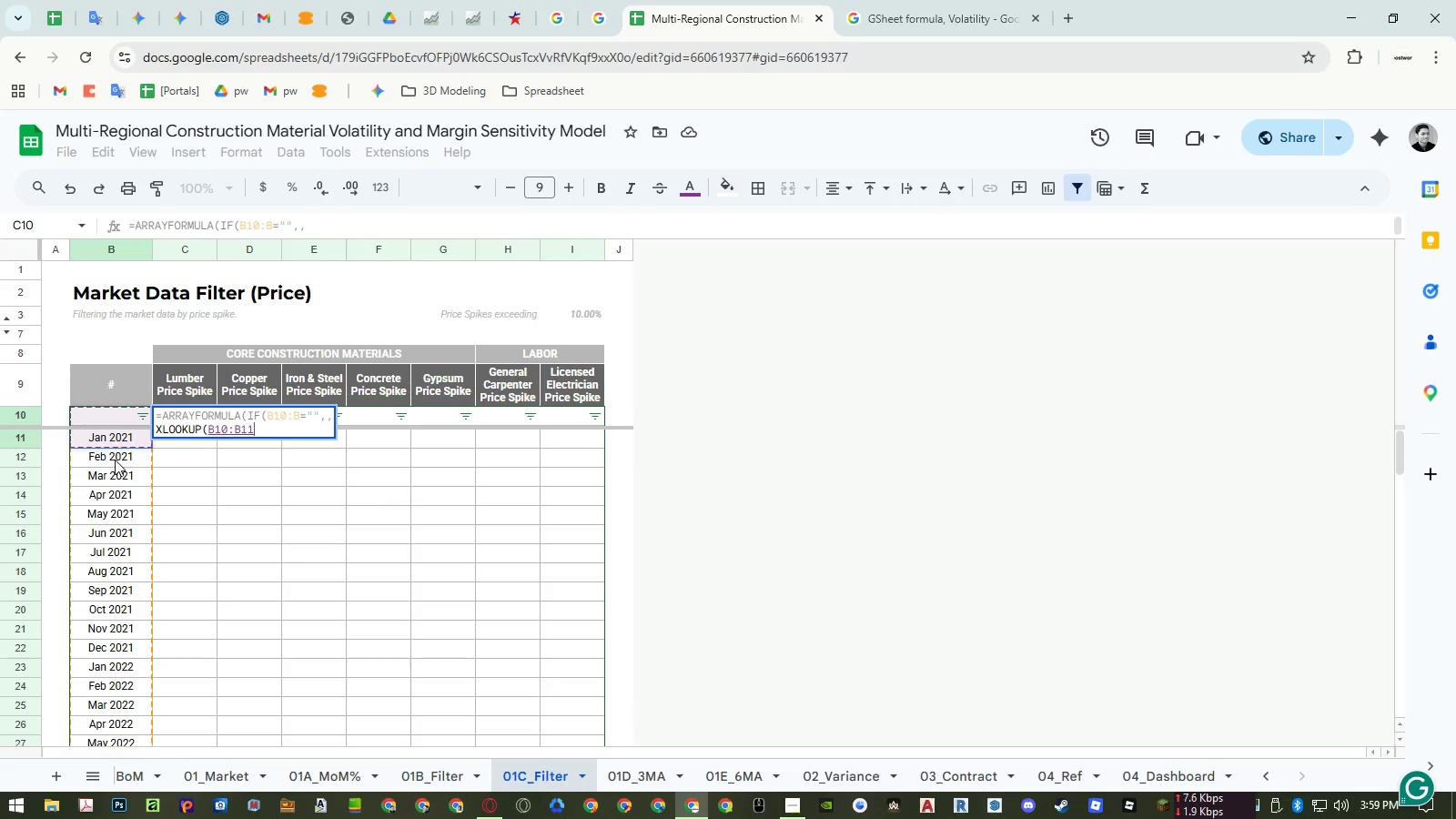 
key(Shift+ArrowDown)
 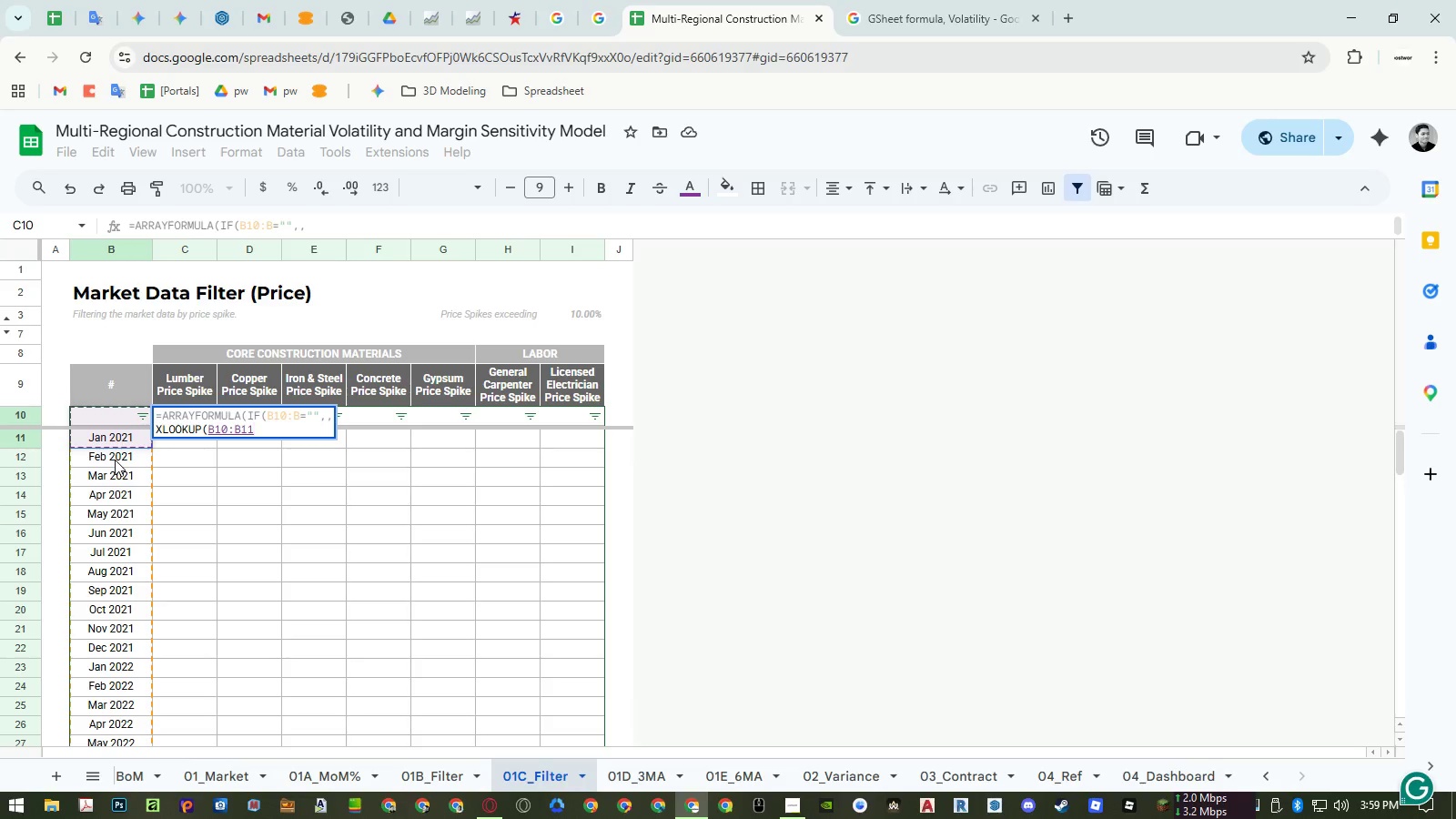 
wait(10.94)
 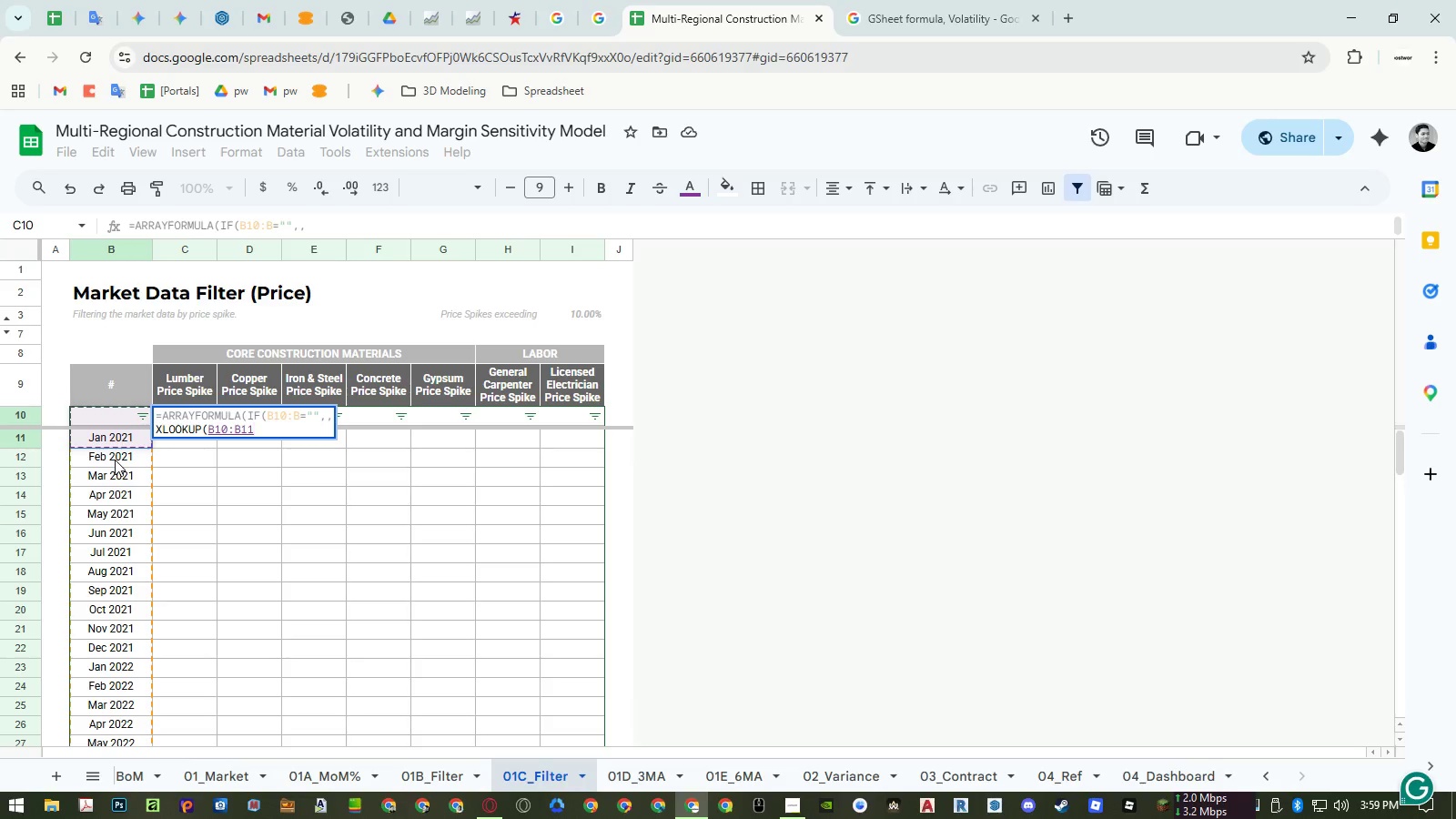 
key(Backspace)
 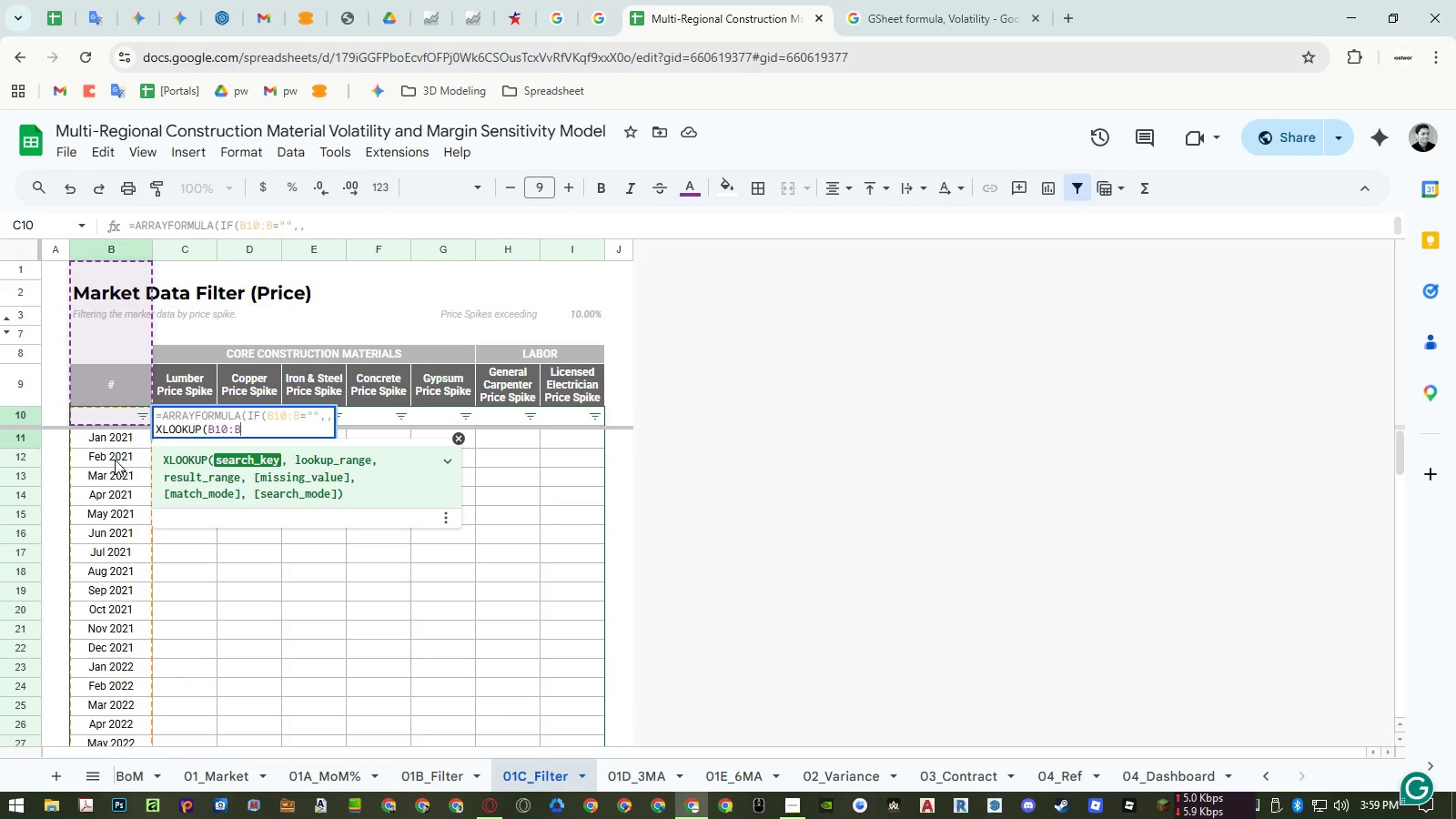 
key(Backspace)
 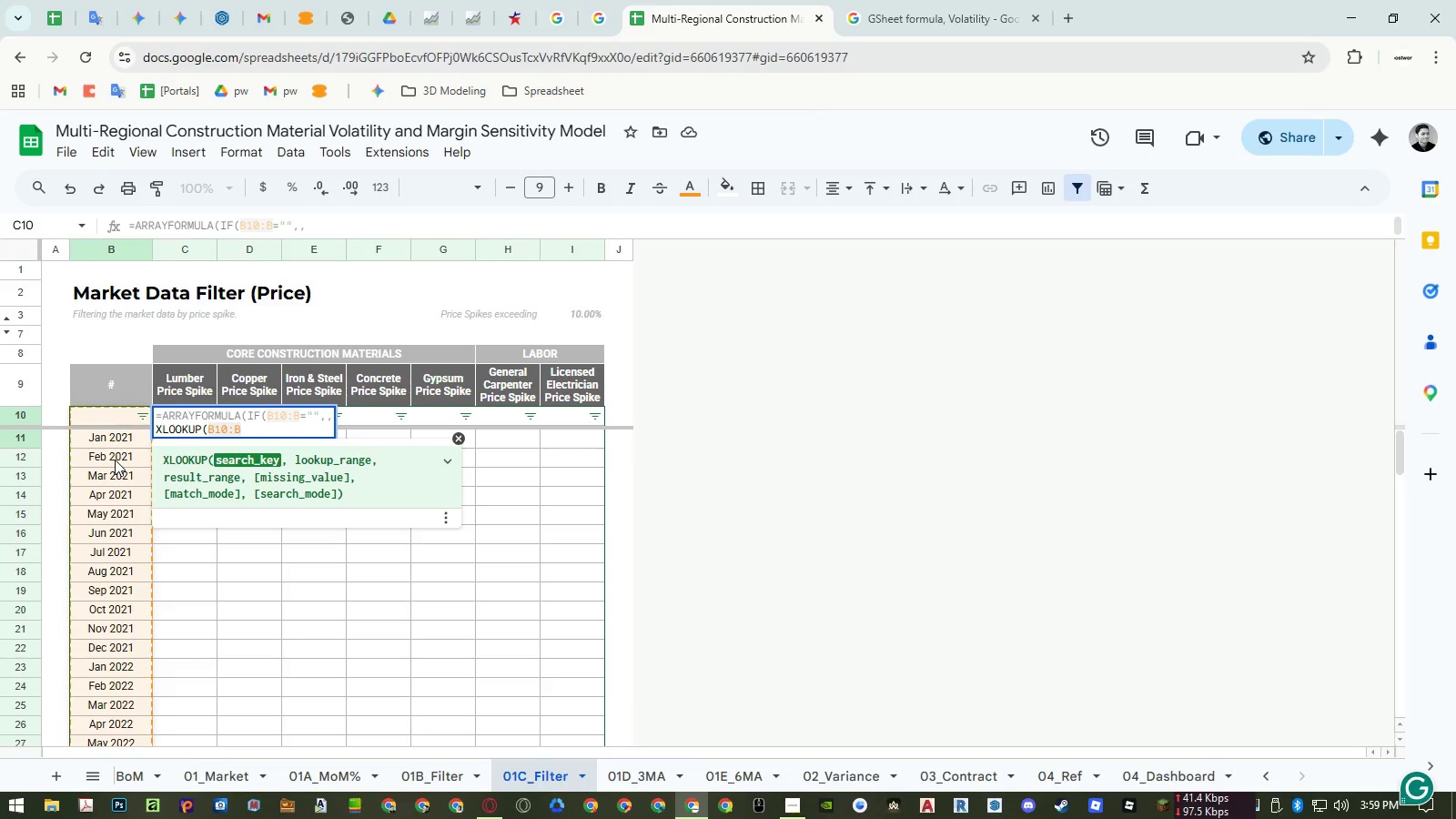 
key(Comma)
 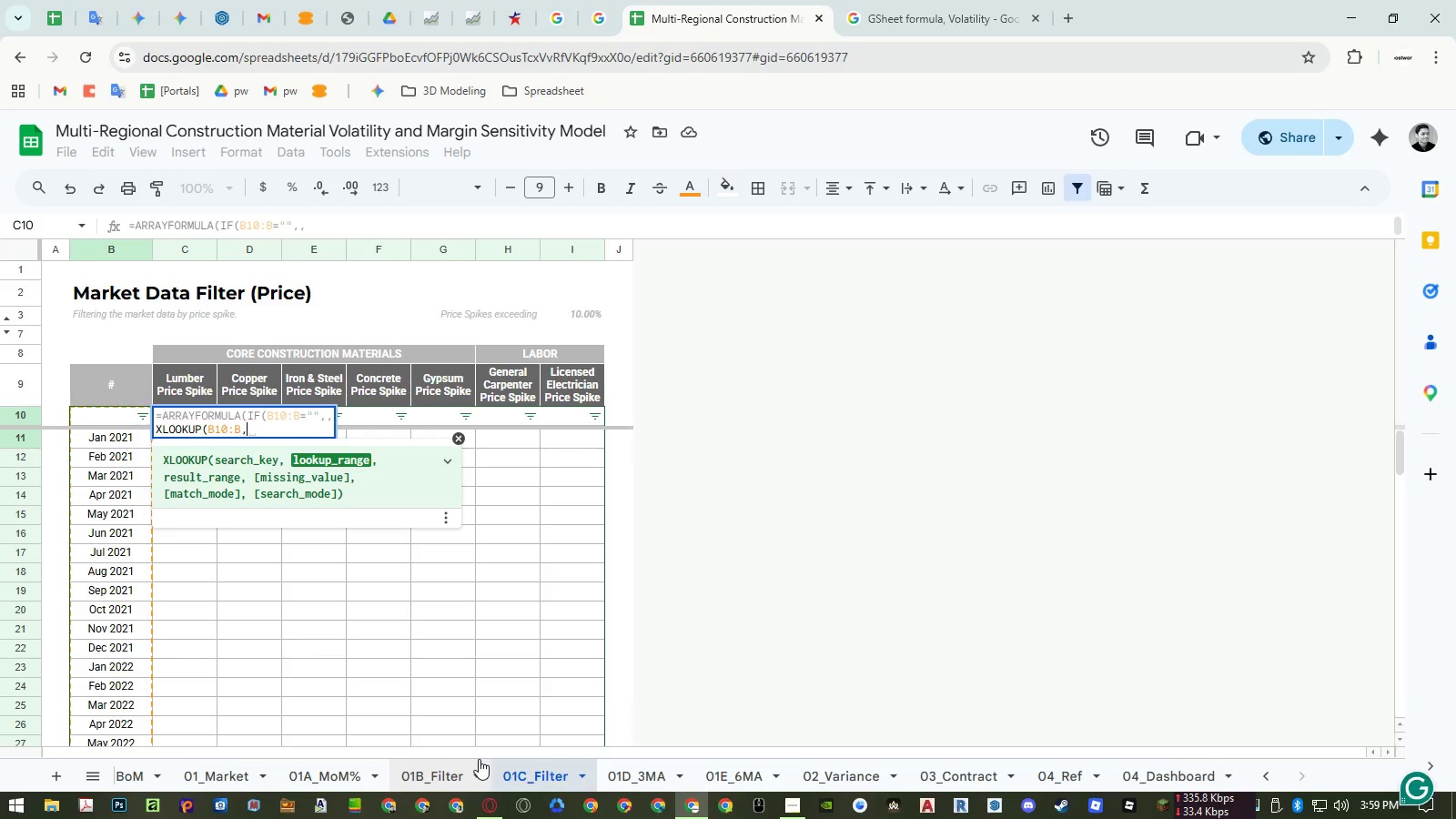 
left_click([460, 768])
 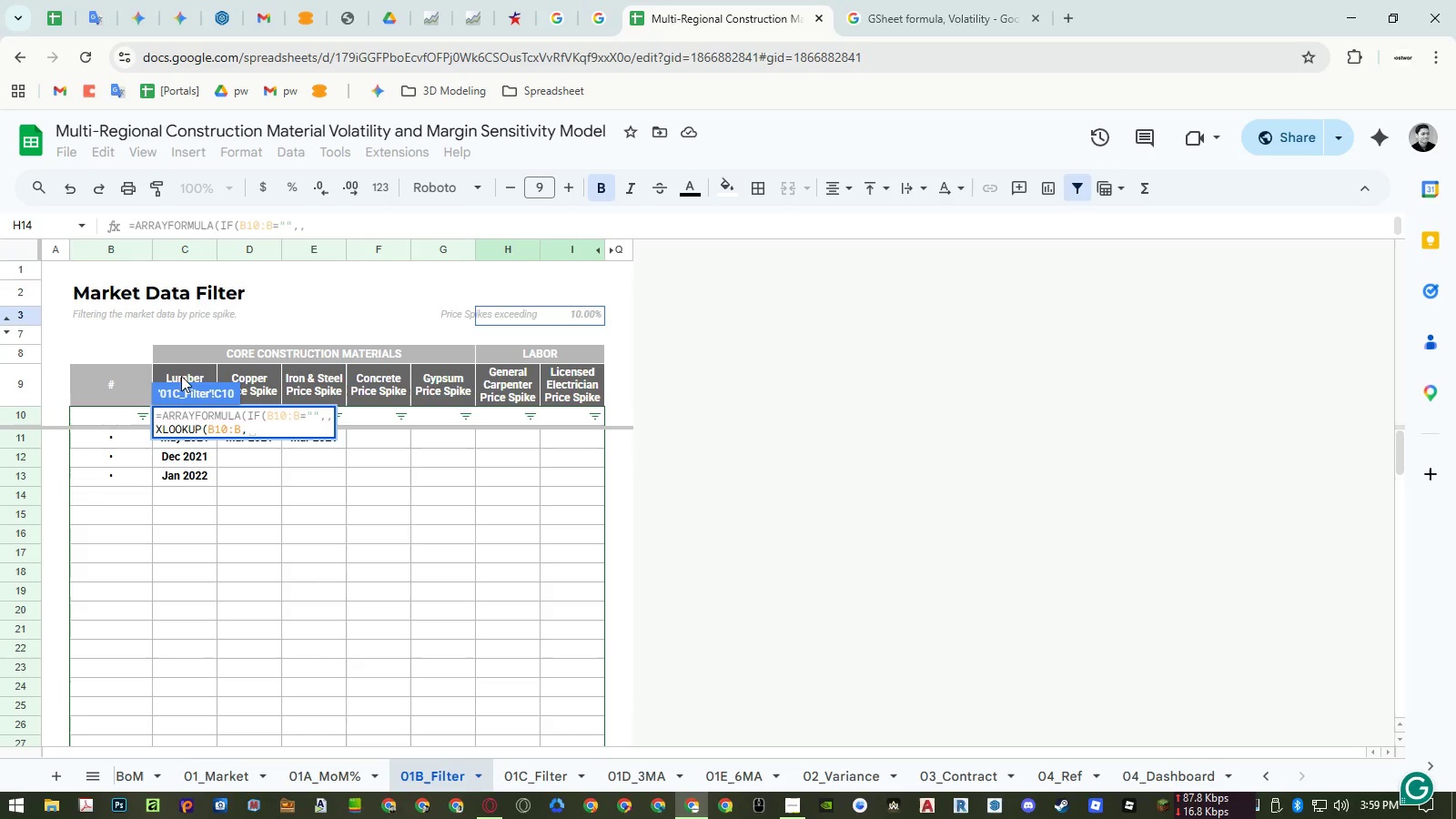 
left_click([180, 372])
 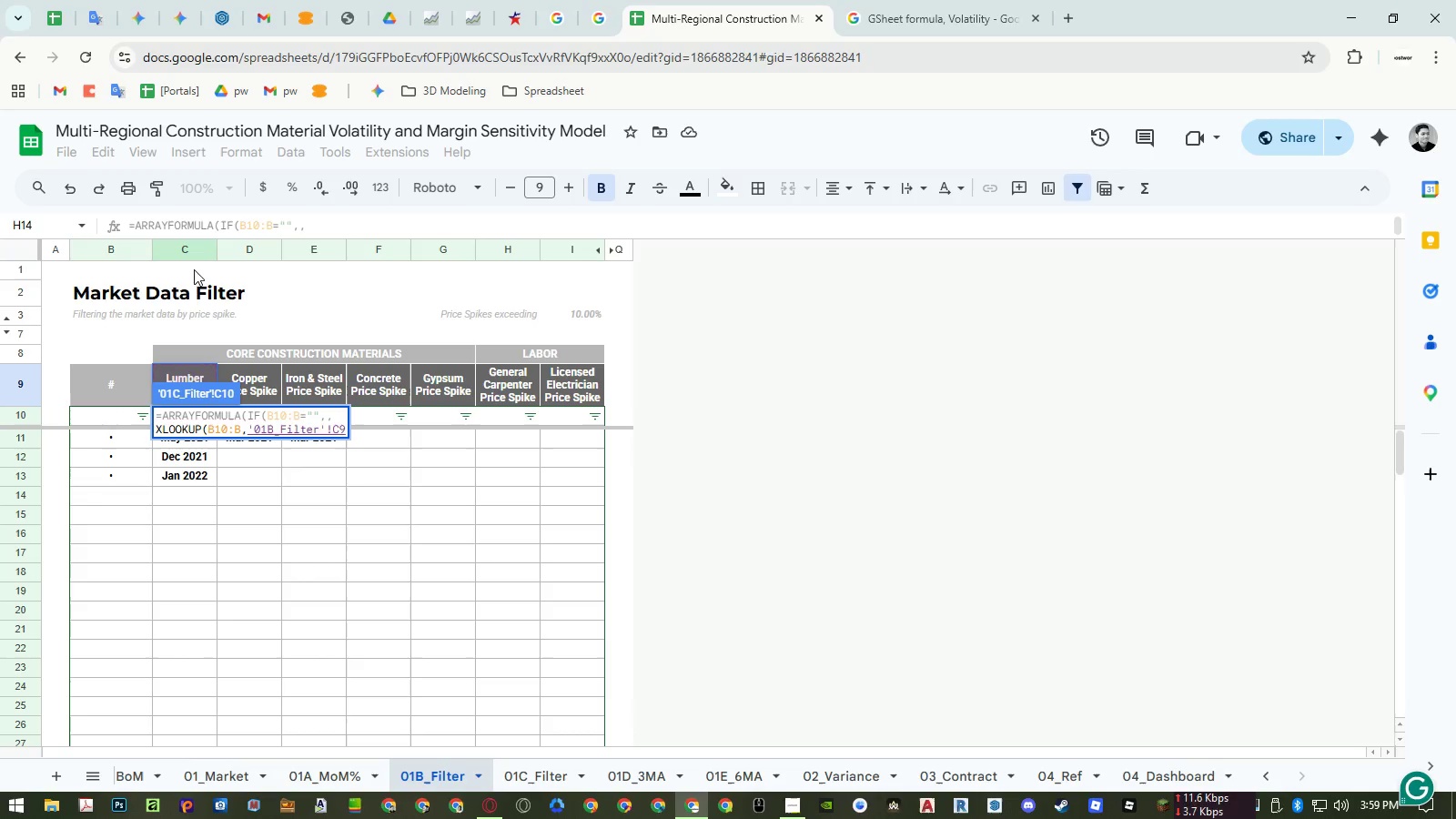 
left_click([184, 245])
 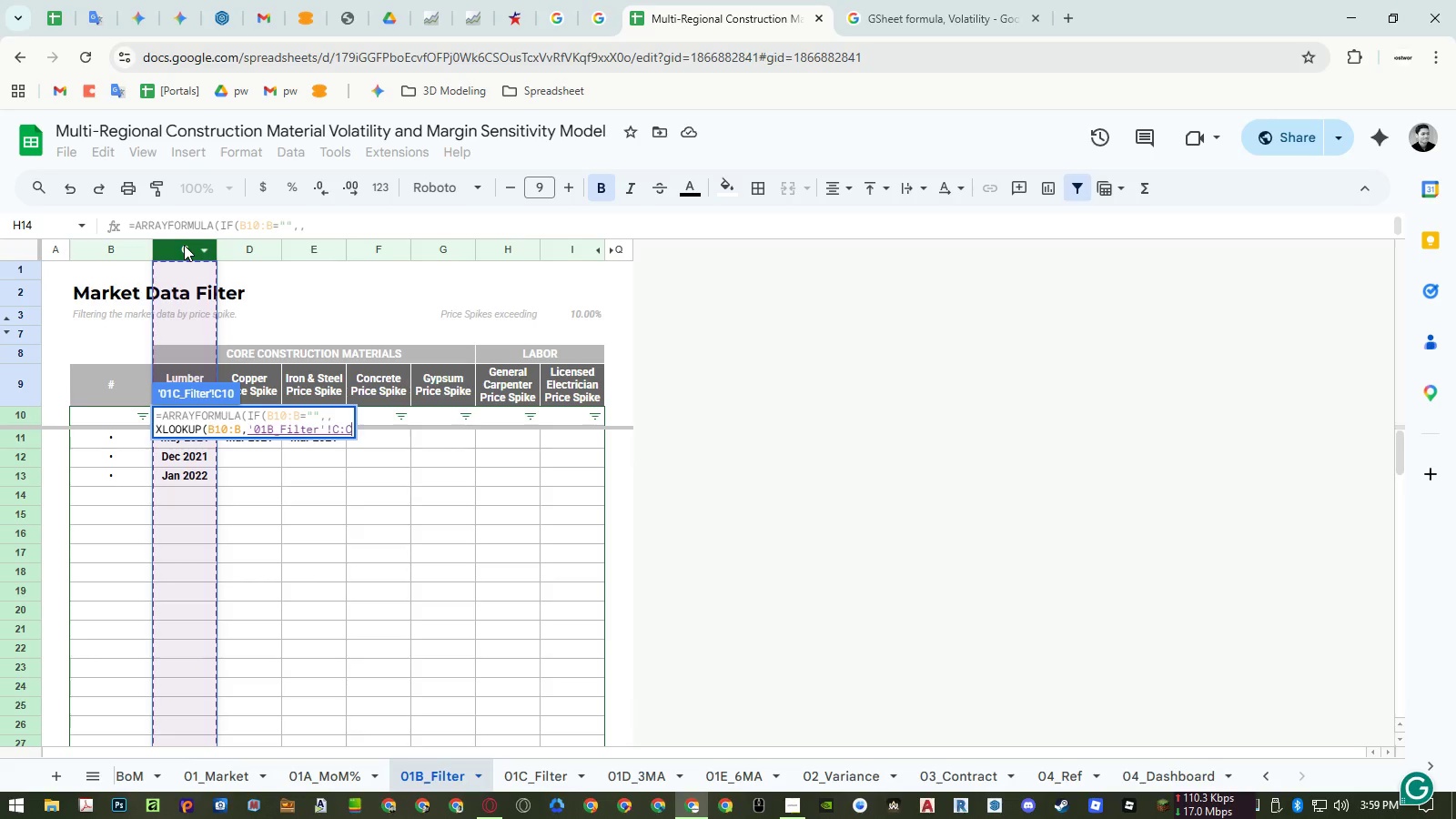 
wait(12.92)
 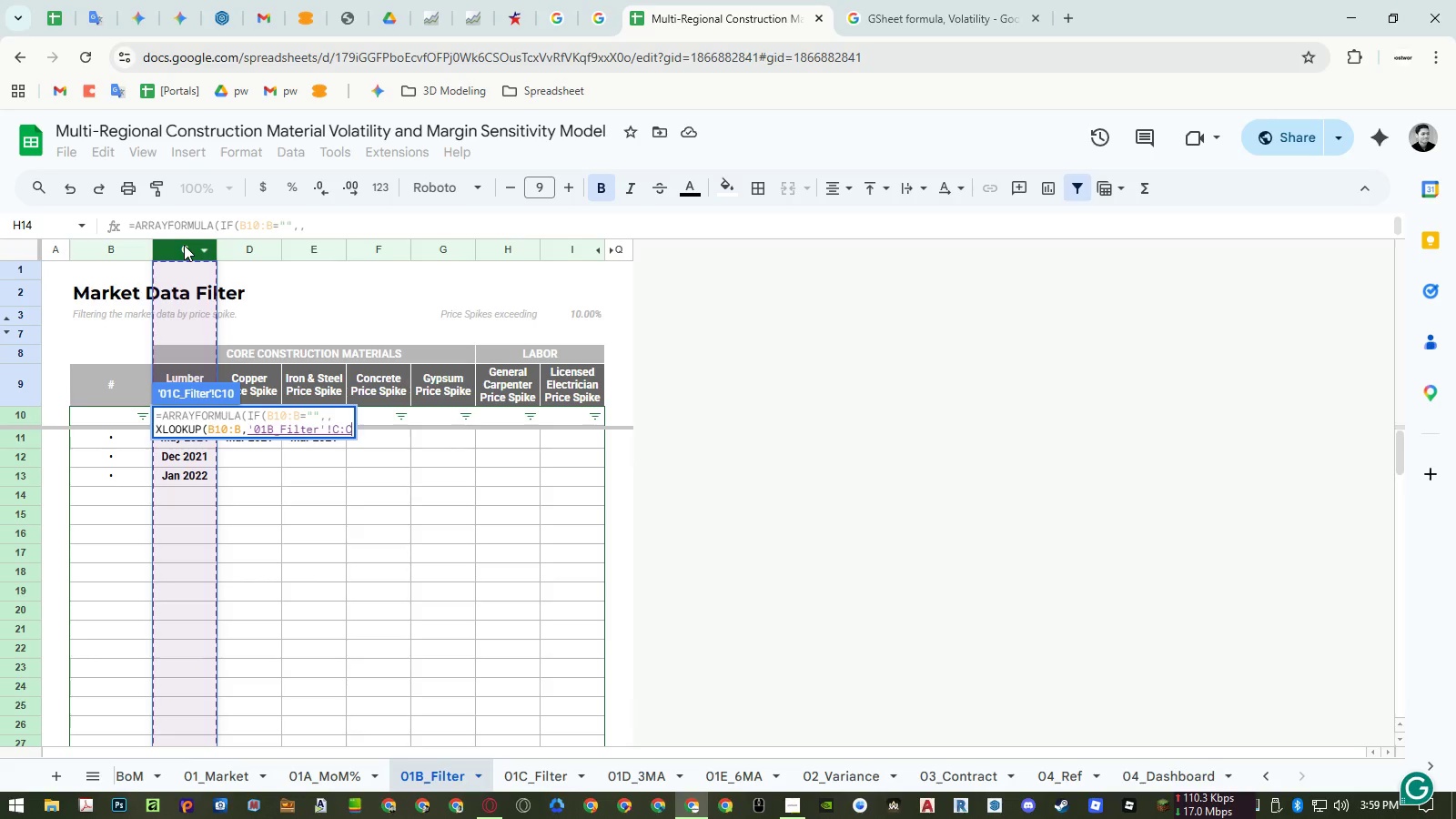 
key(Comma)
 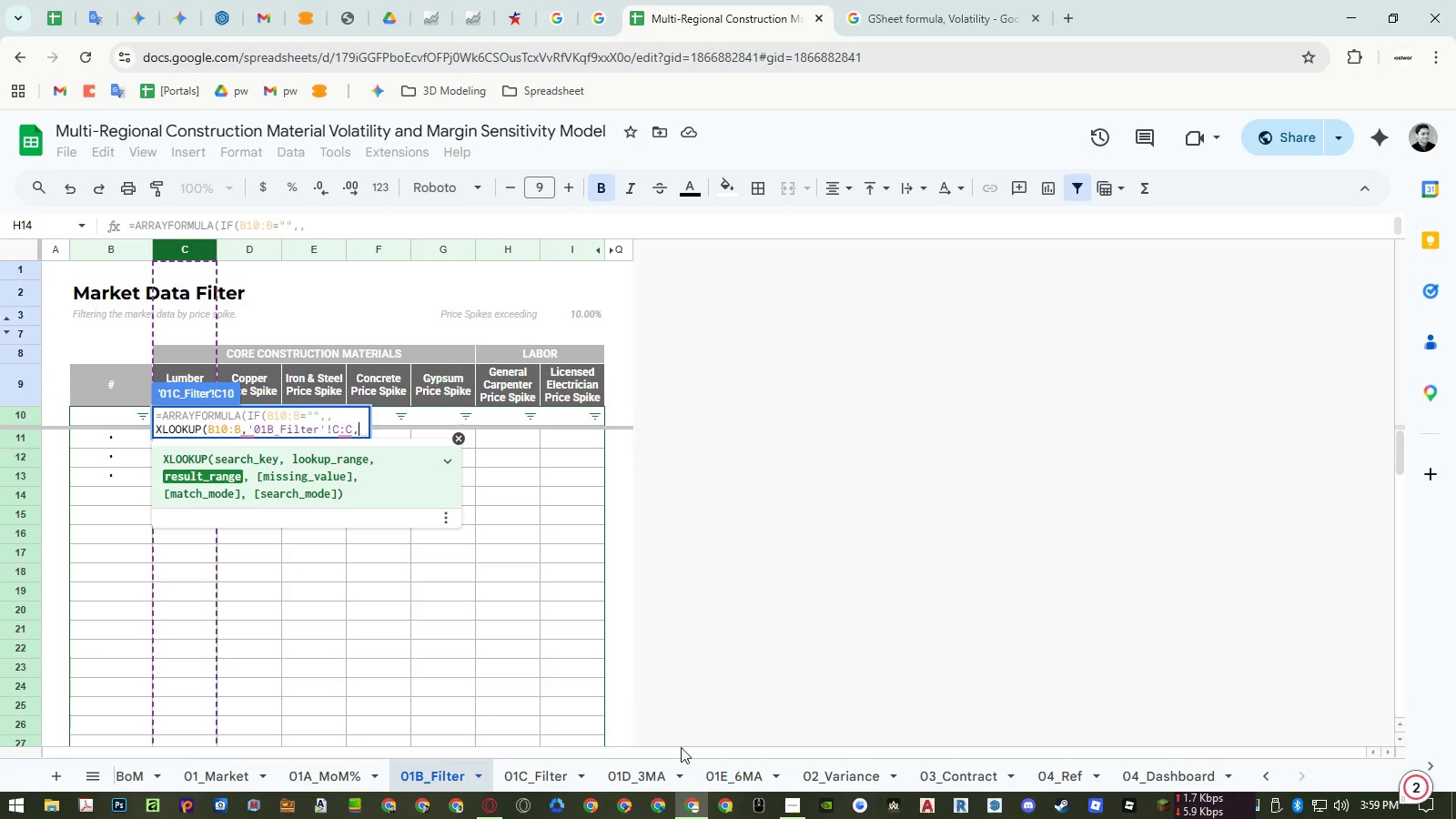 
wait(7.56)
 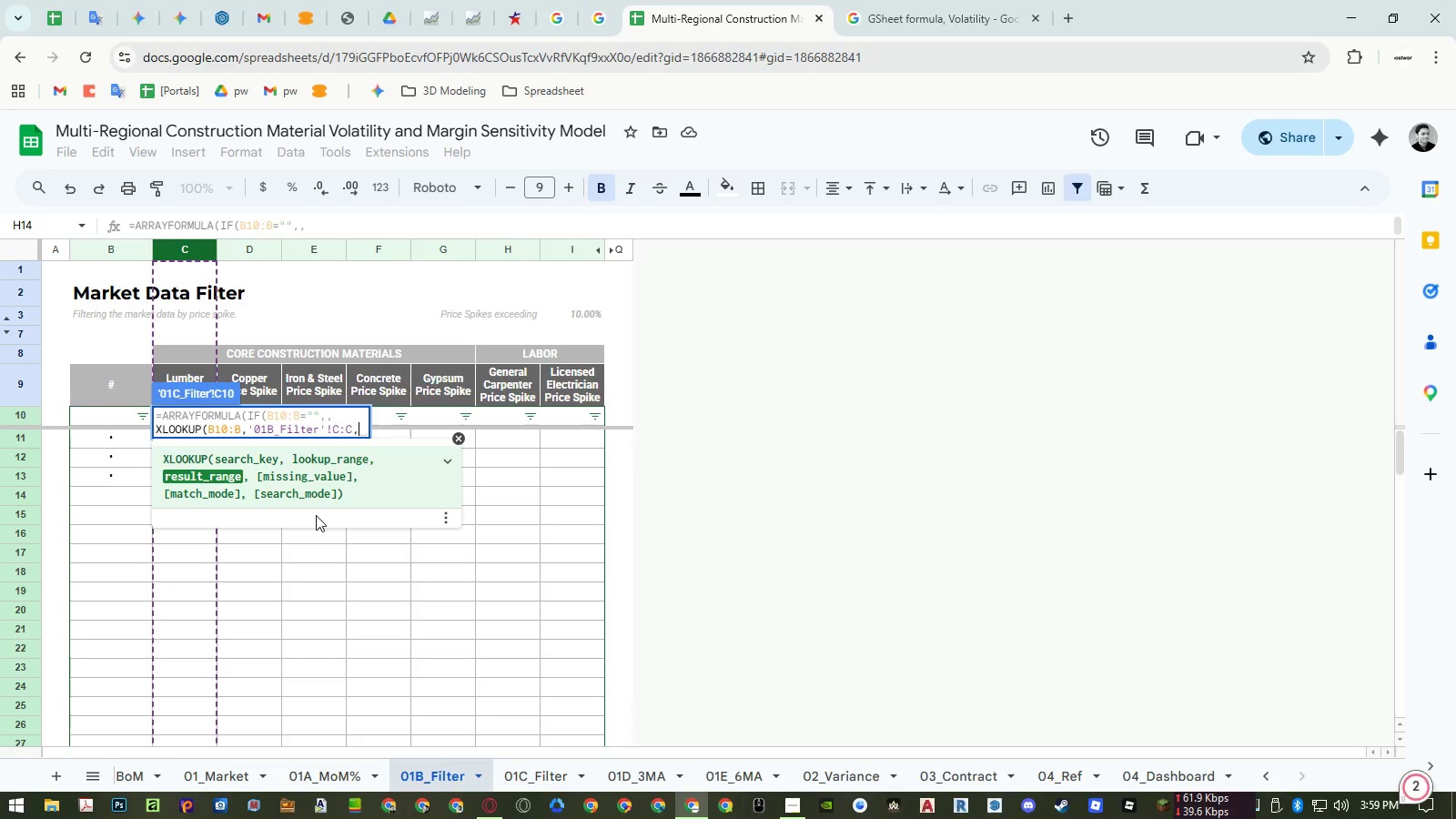 
left_click([956, 775])
 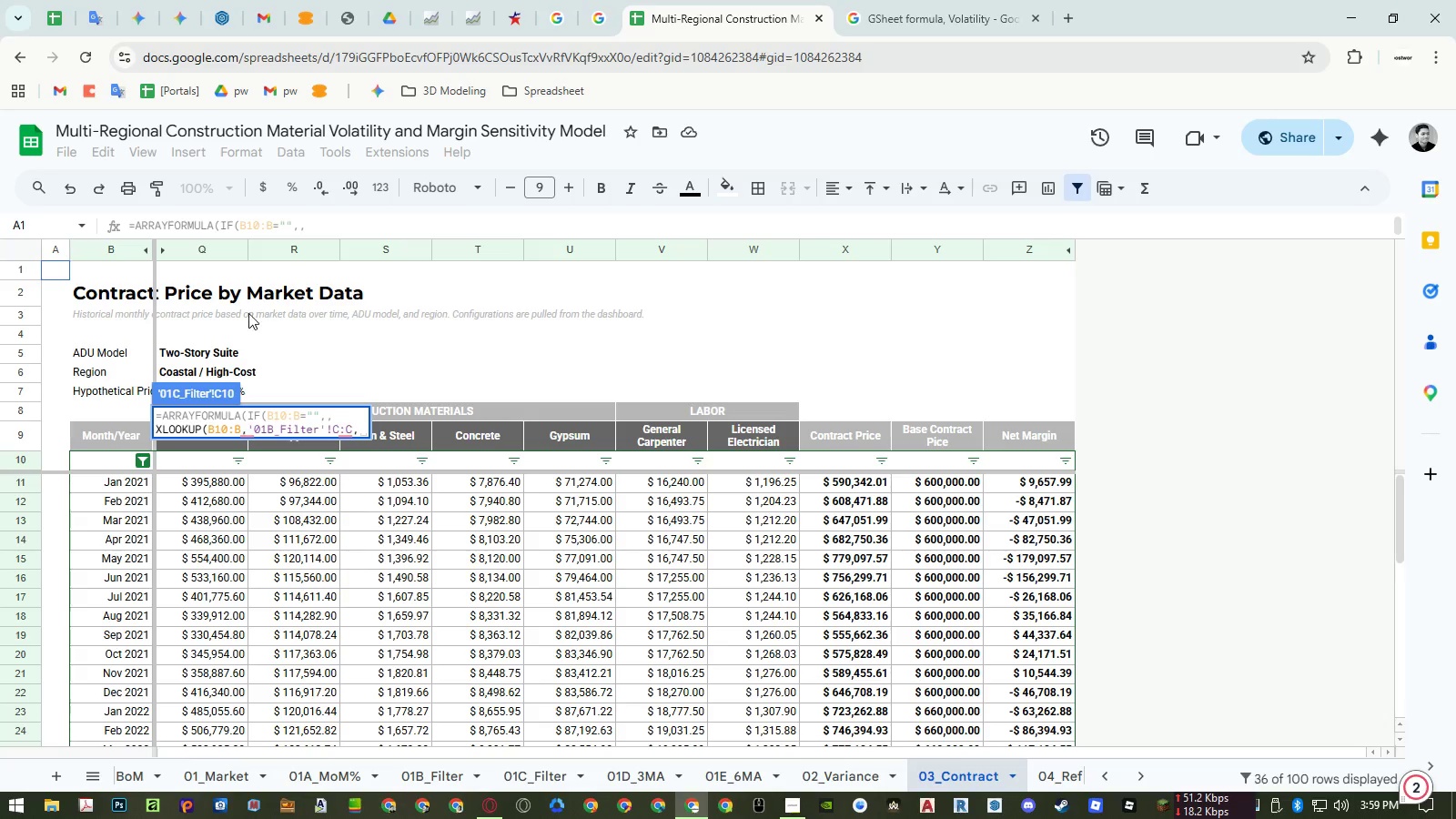 
left_click([196, 249])
 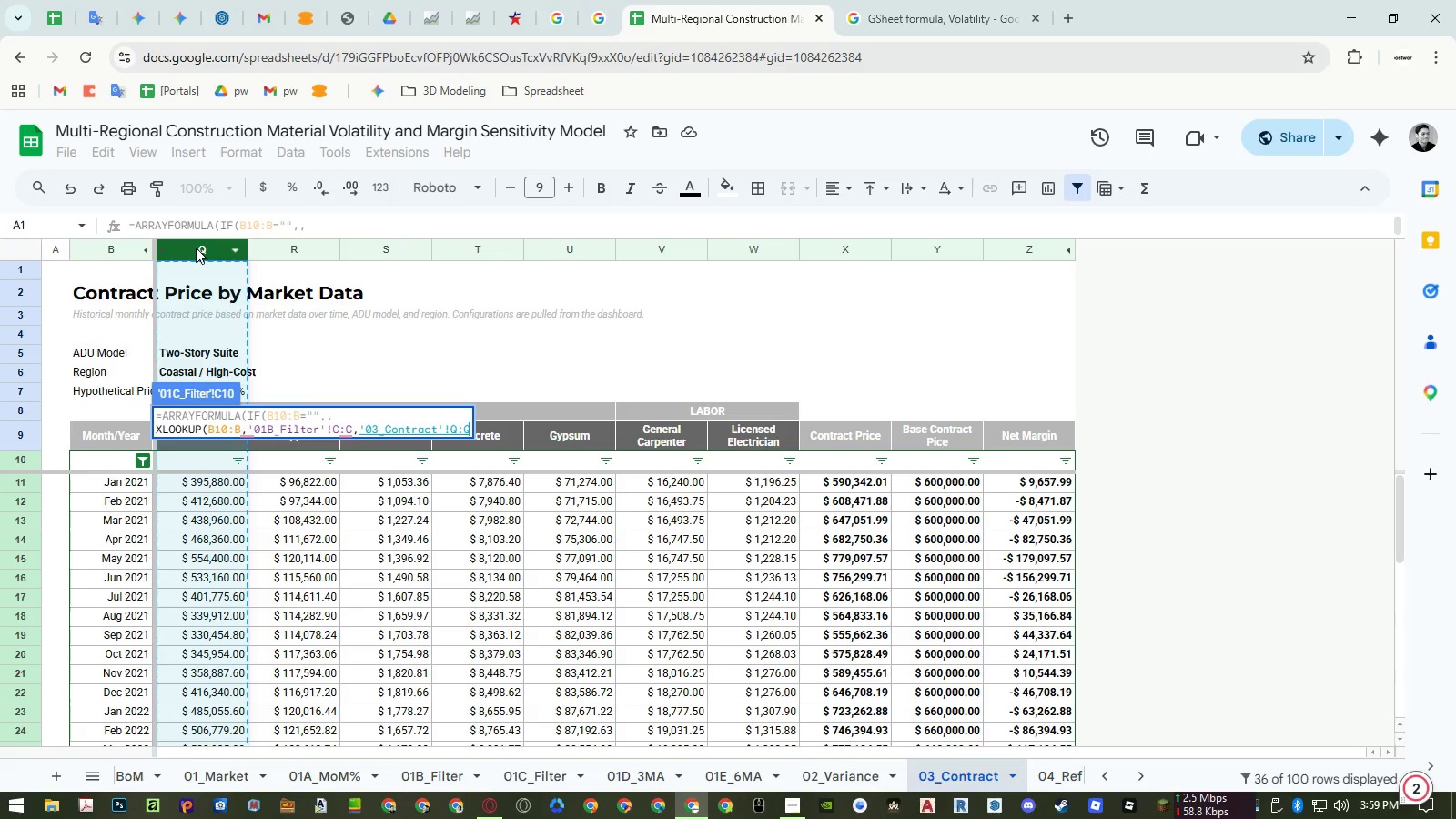 
key(Shift+0)
 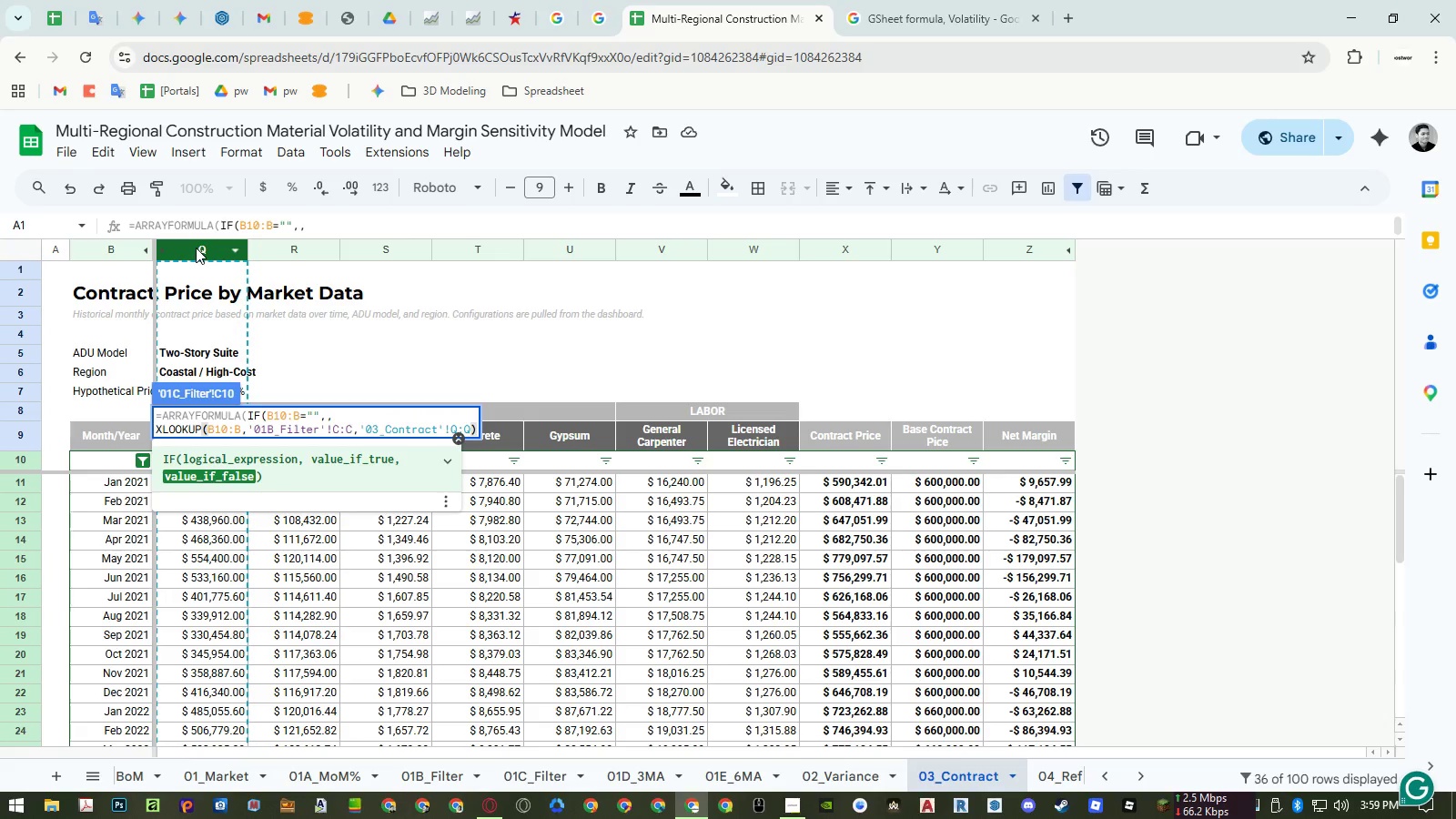 
key(Control+ControlRight)
 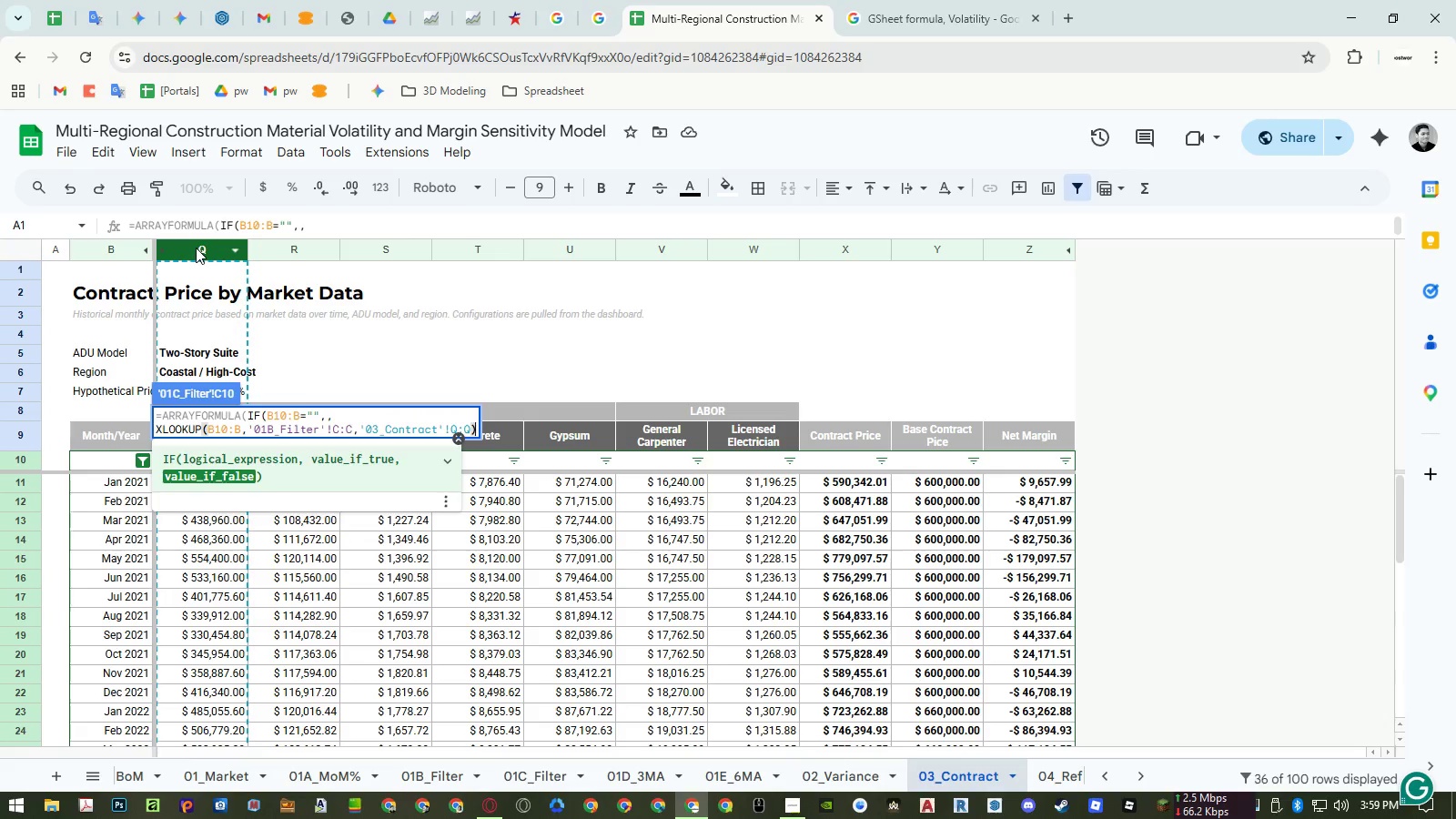 
key(Control+Enter)
 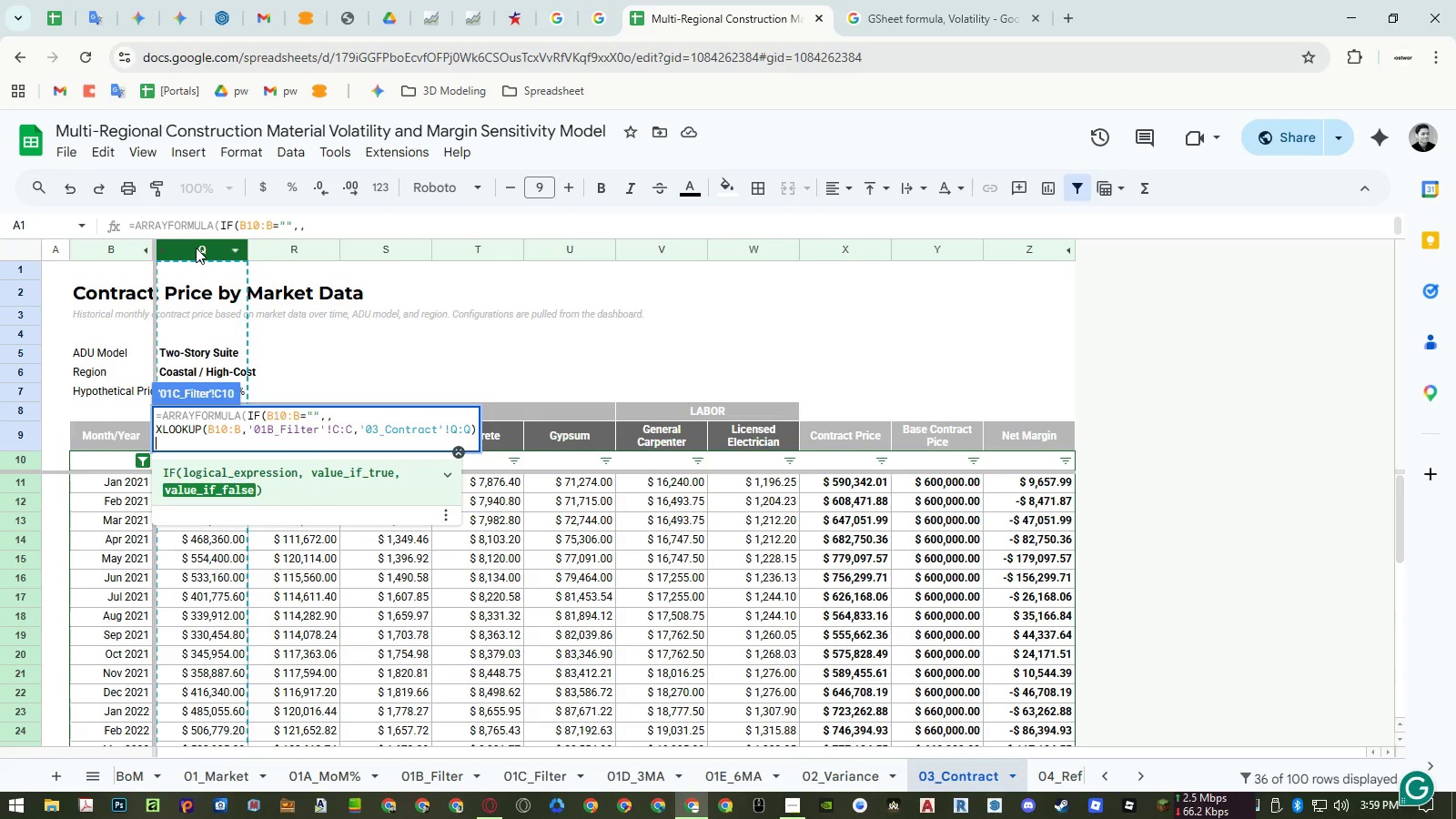 
type()))
 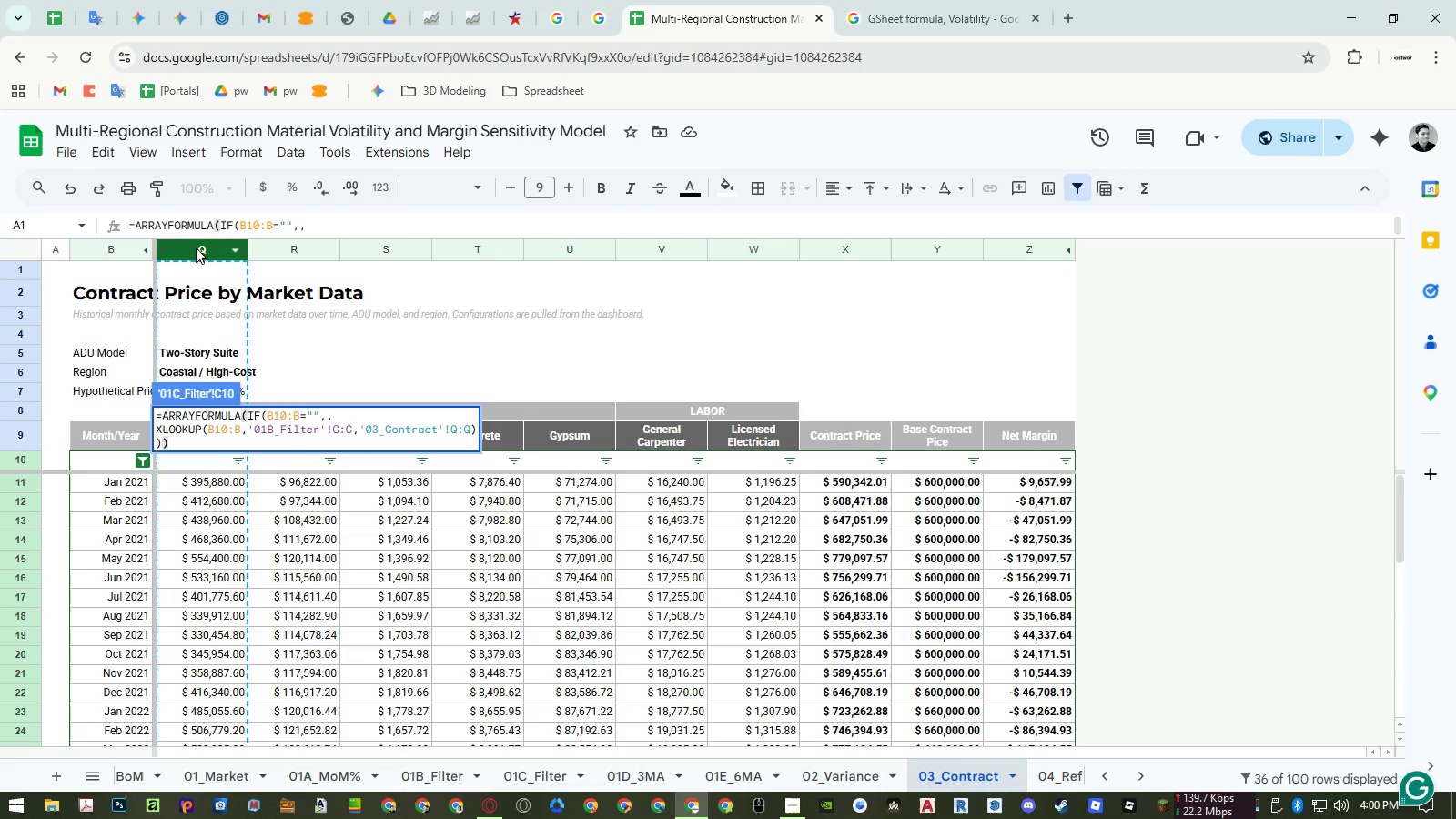 
key(Enter)
 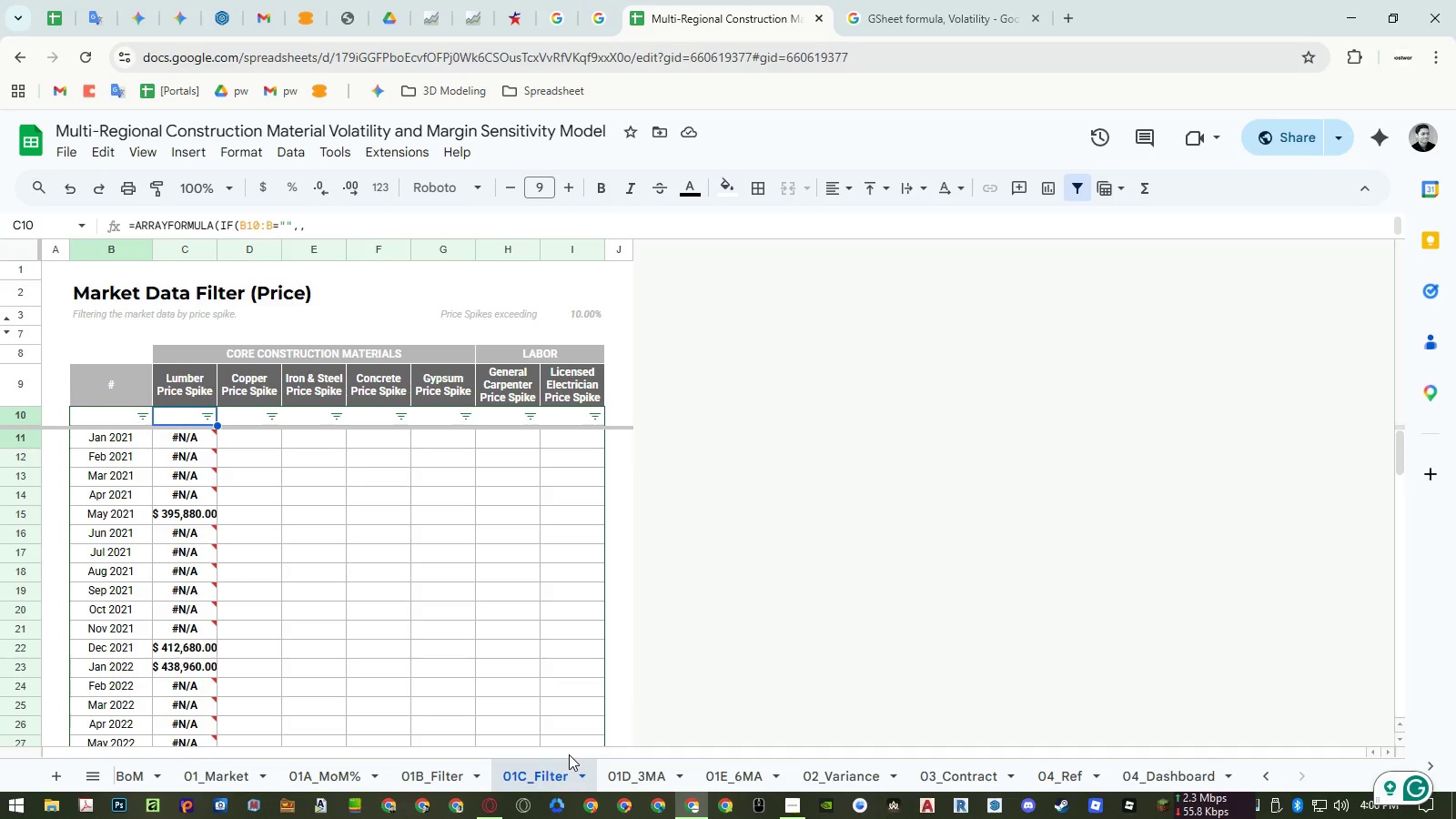 
wait(10.58)
 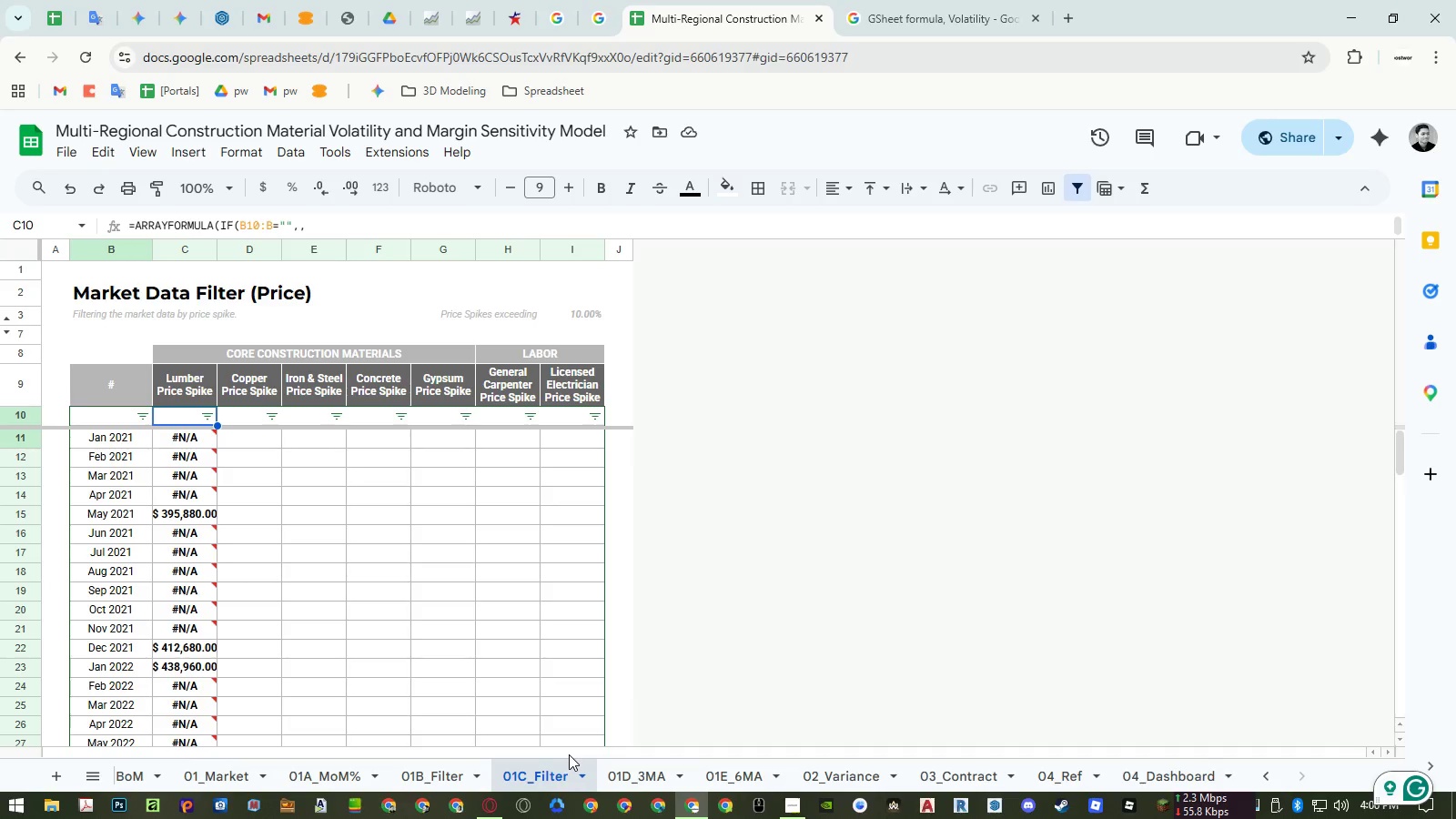 
left_click([926, 773])
 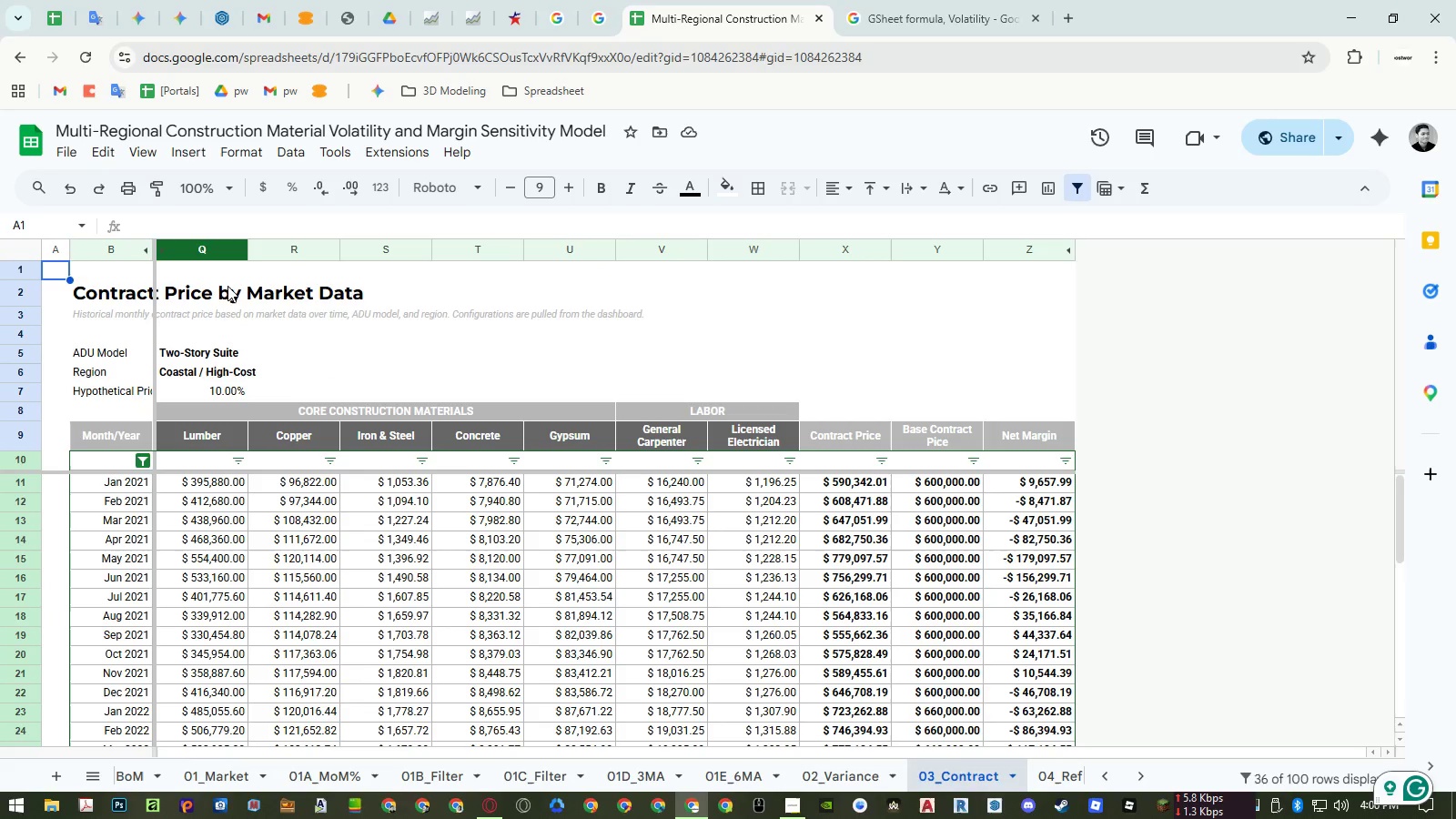 
left_click([221, 309])
 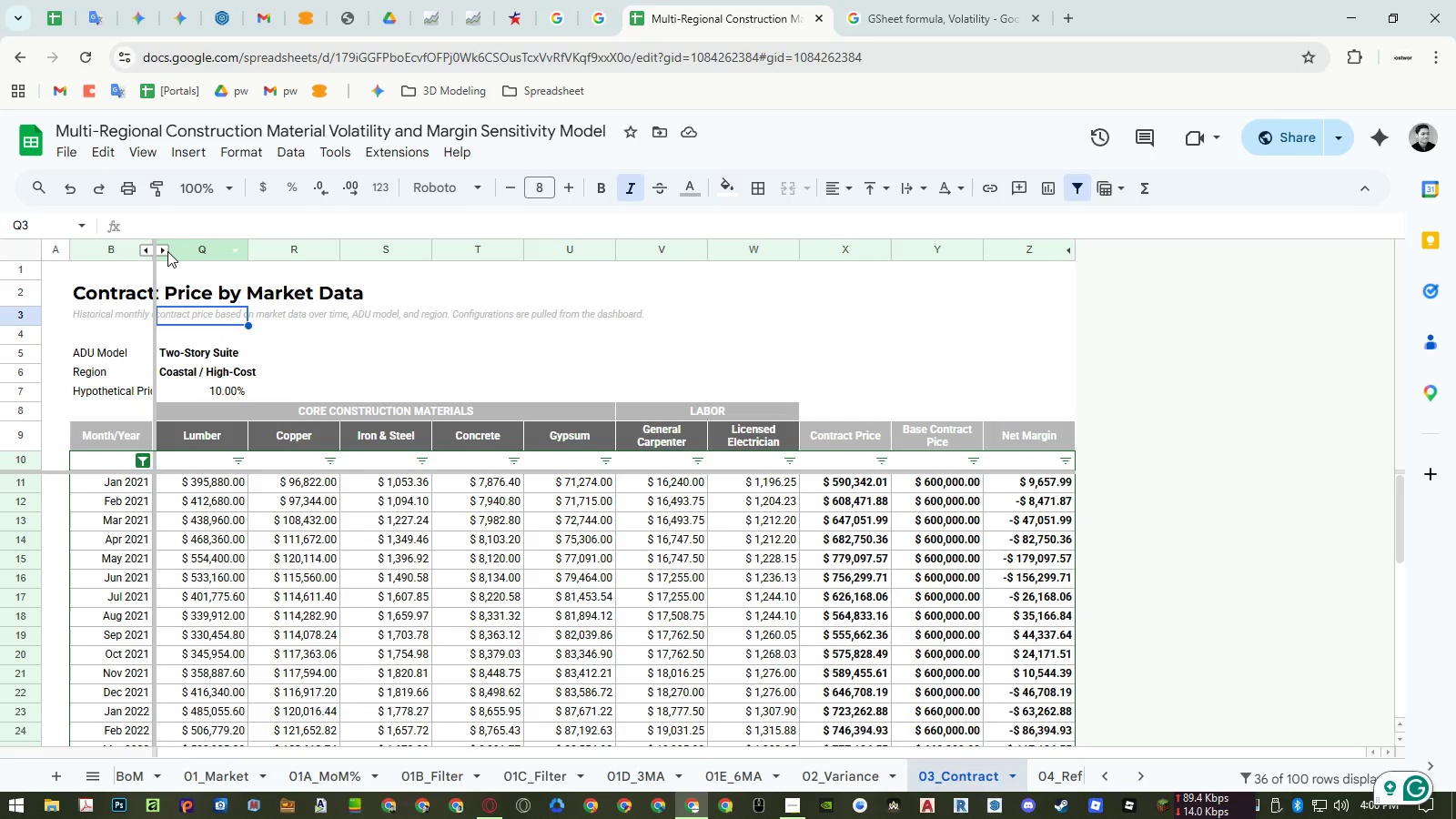 
left_click([167, 250])
 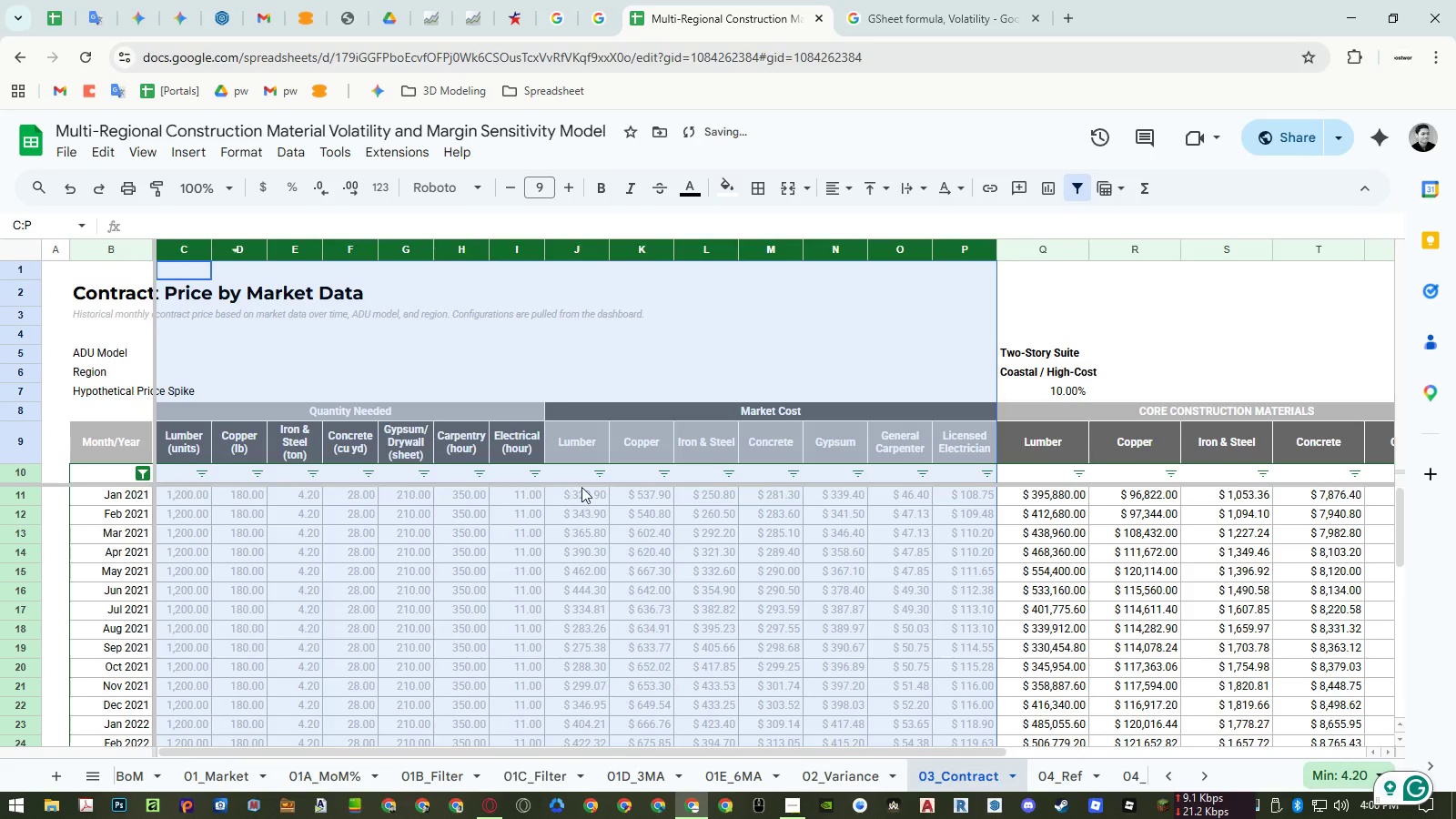 
left_click([585, 480])
 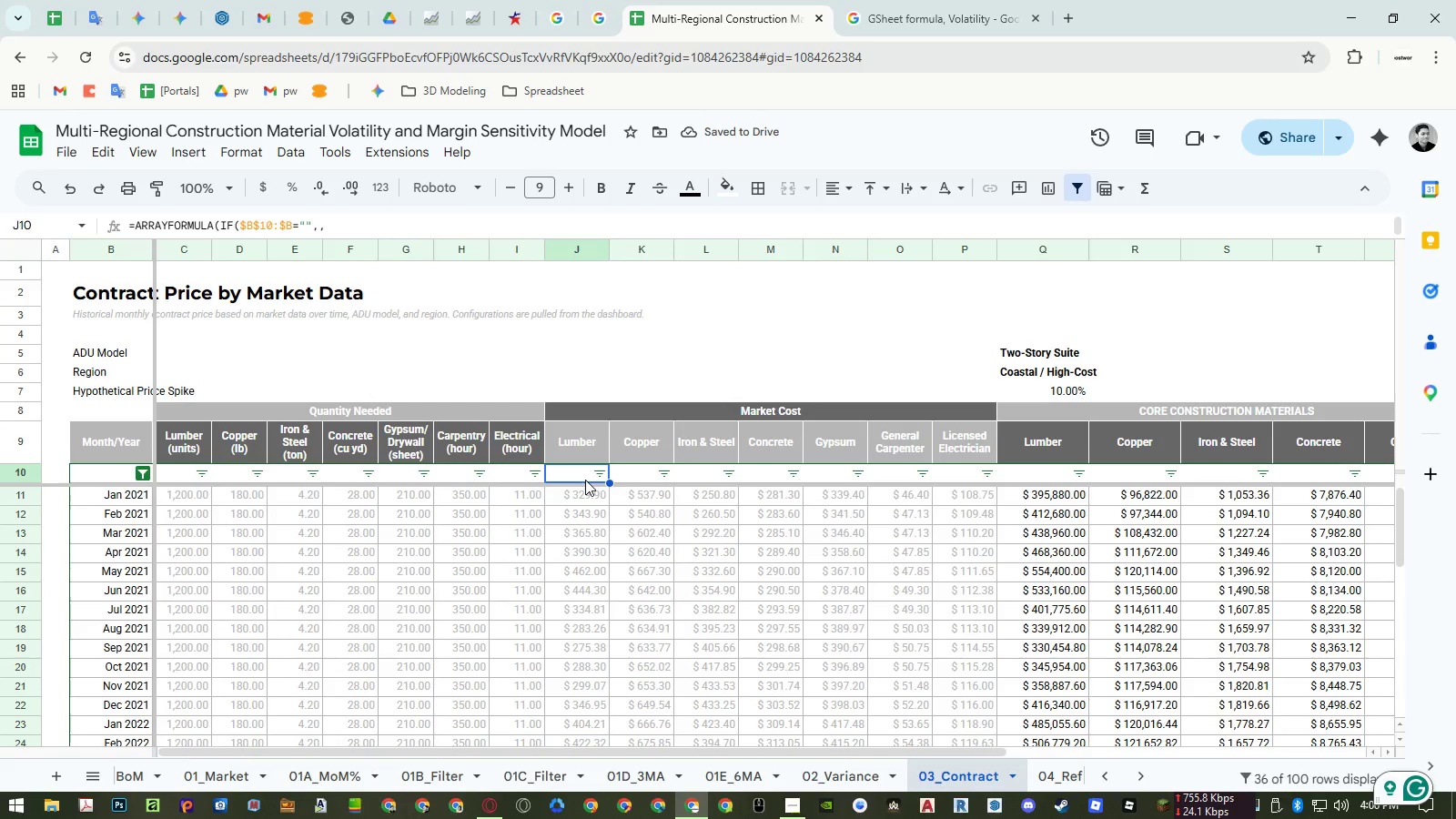 
key(Control+Z)
 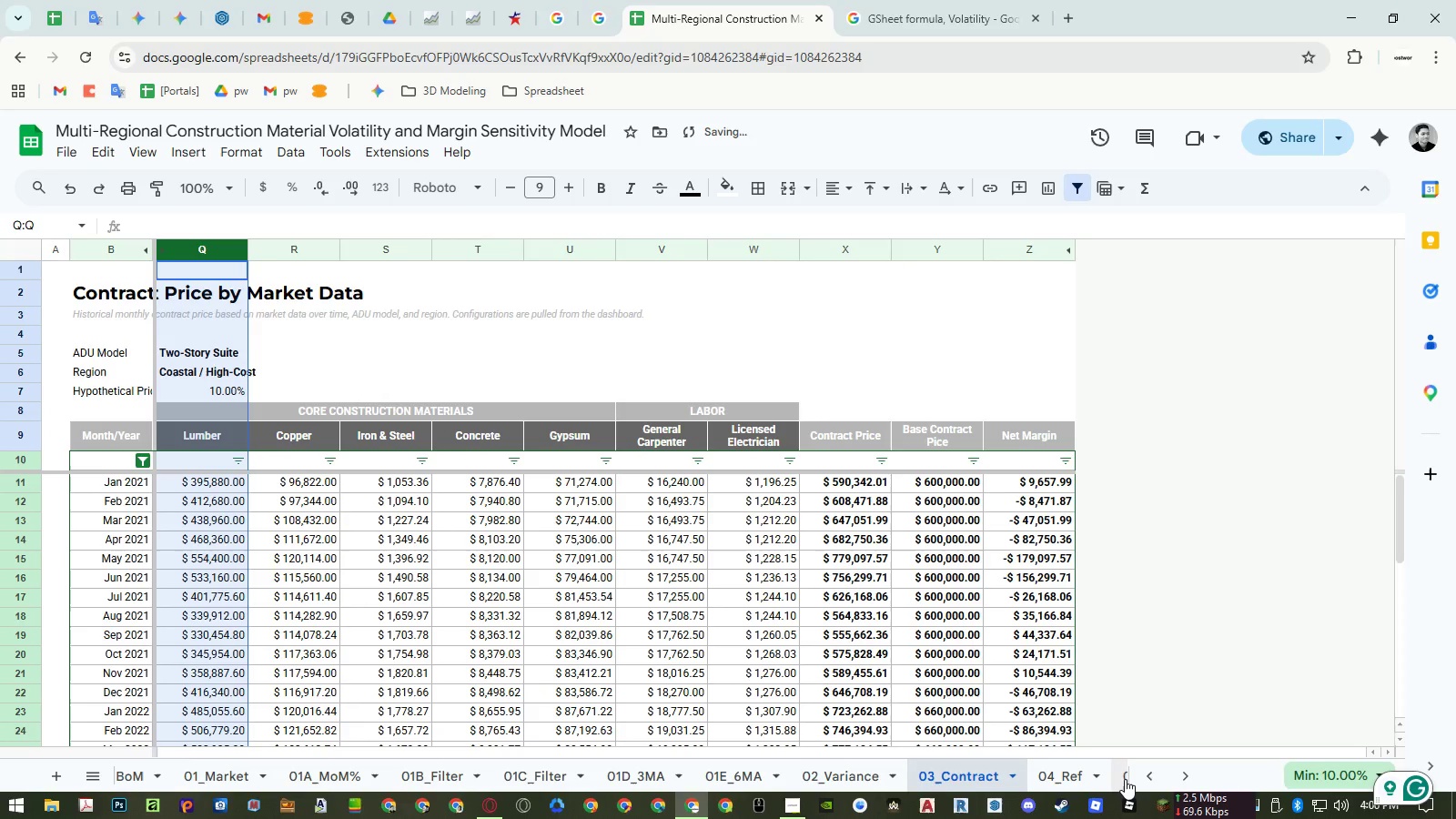 
left_click([1125, 779])
 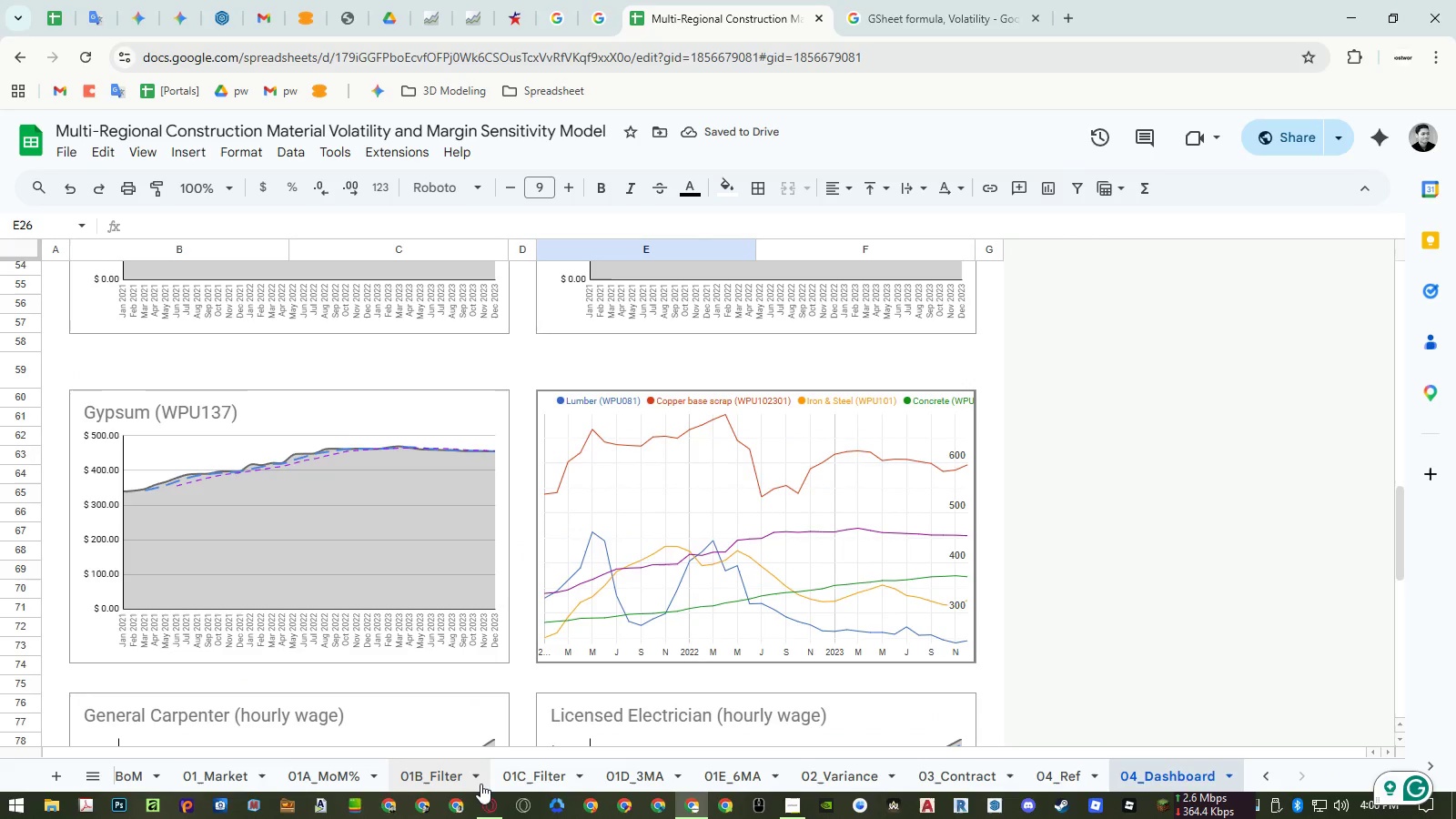 
left_click([567, 783])
 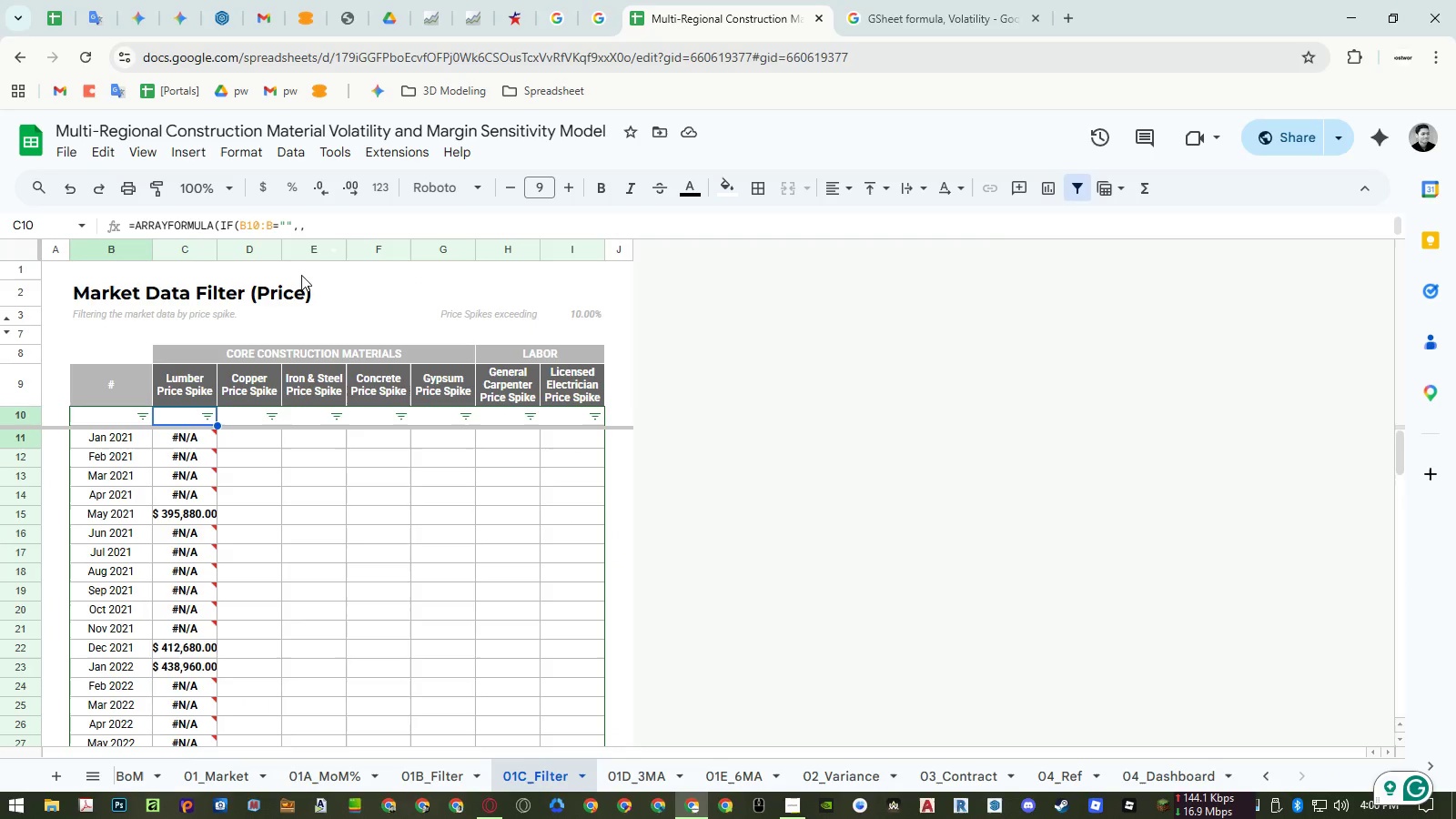 
double_click([187, 417])
 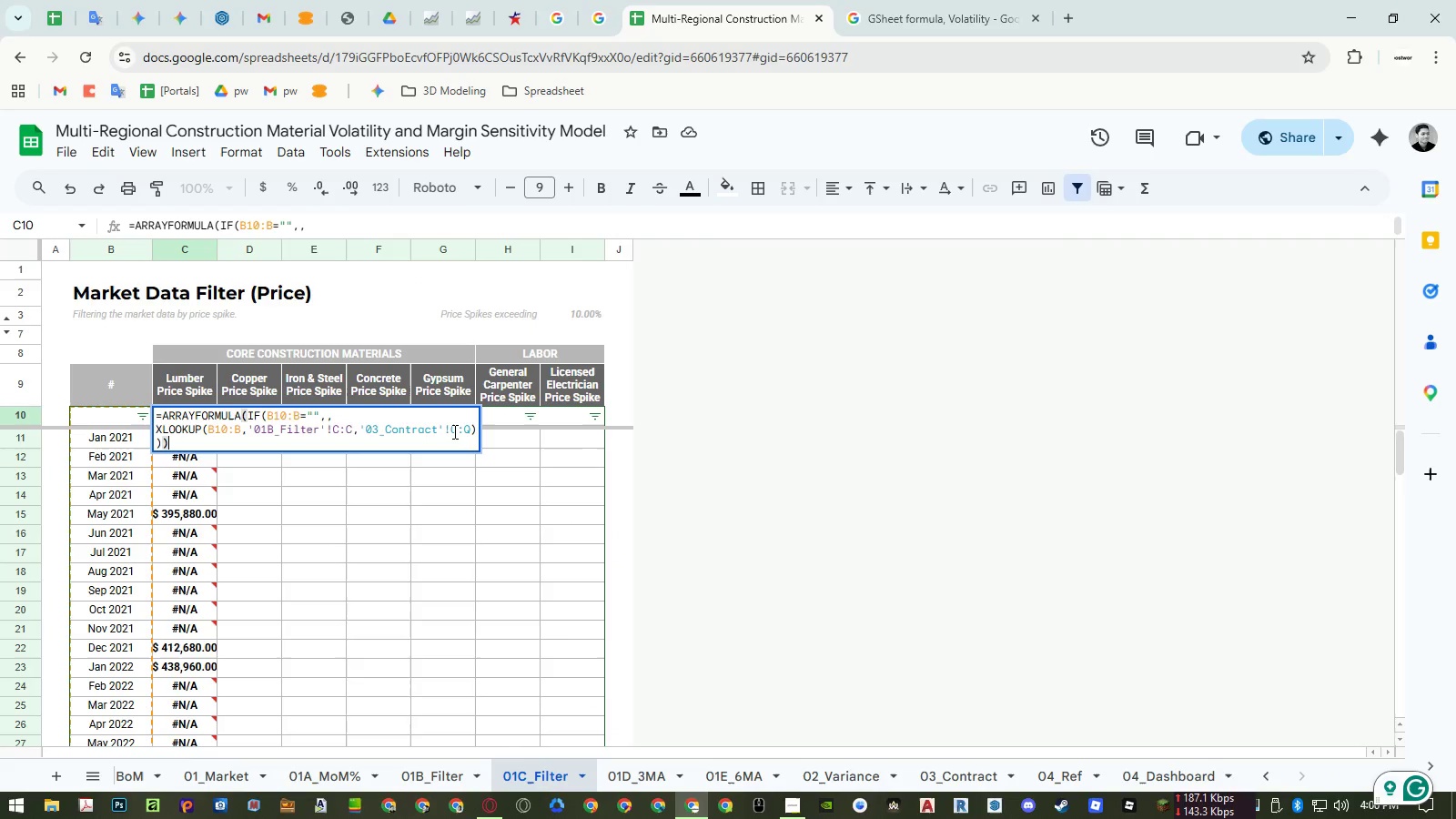 
left_click_drag(start_coordinate=[451, 431], to_coordinate=[470, 431])
 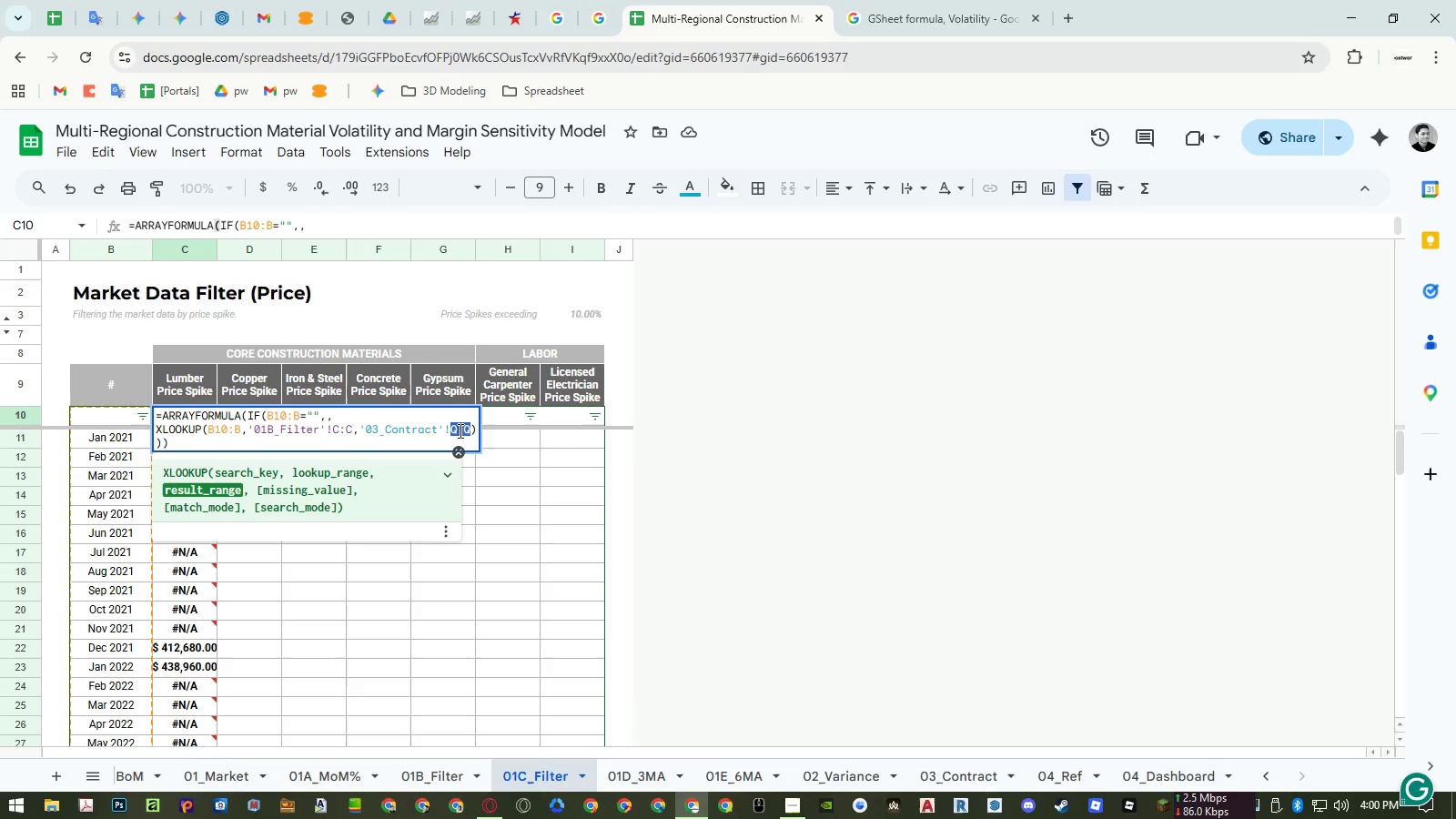 
key(Shift+J)
 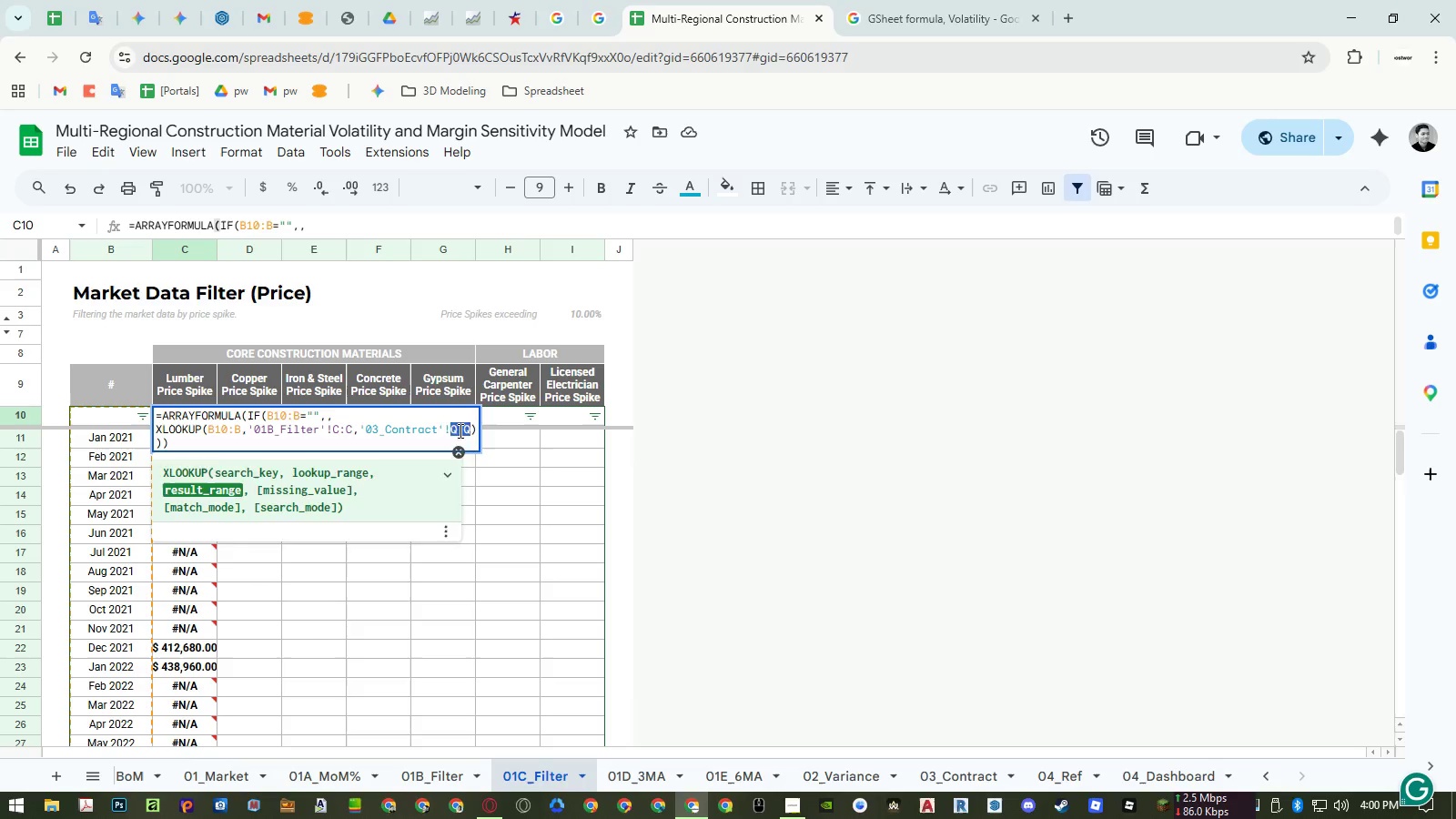 
key(Shift+Semicolon)
 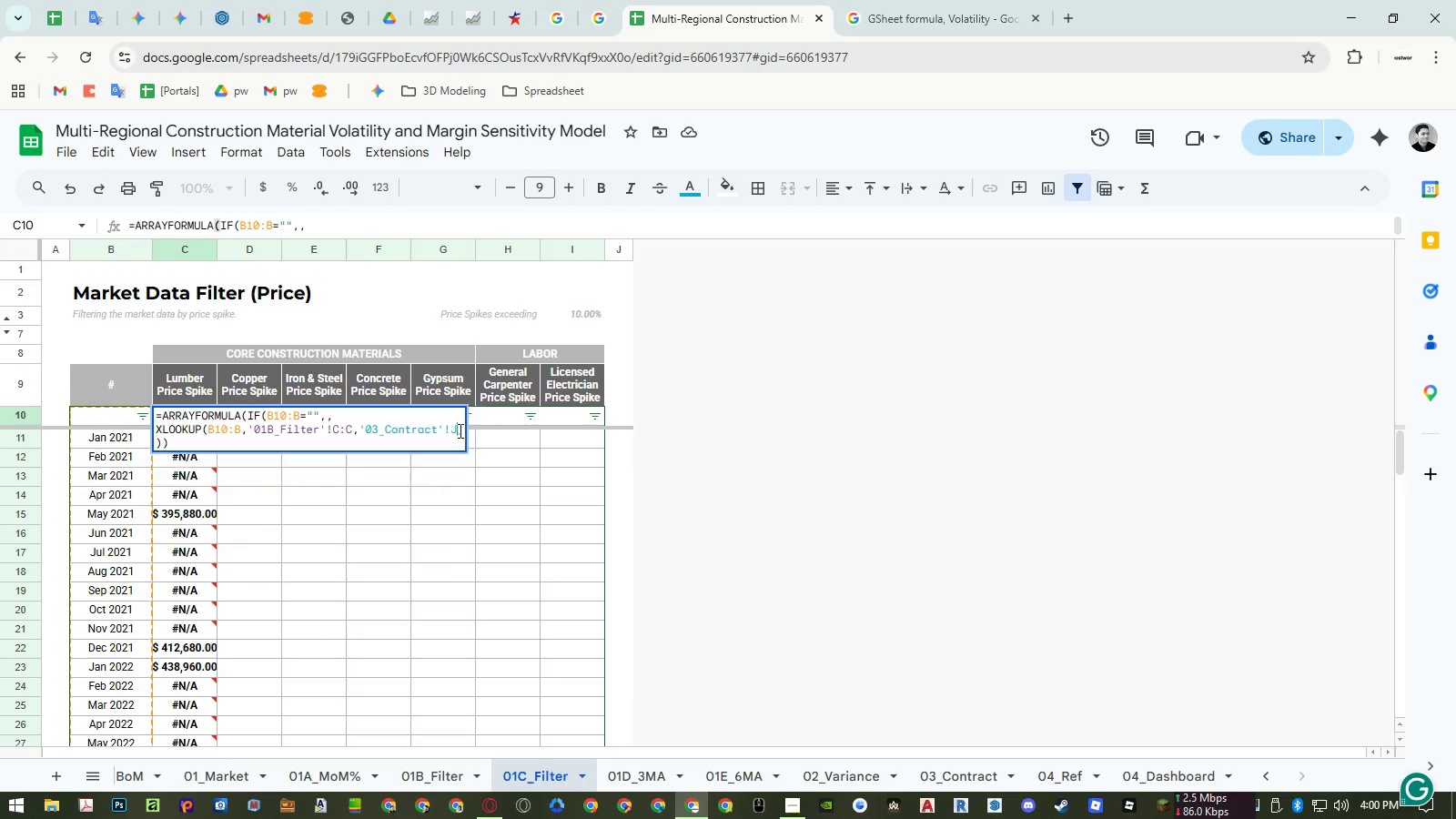 
key(Shift+J)
 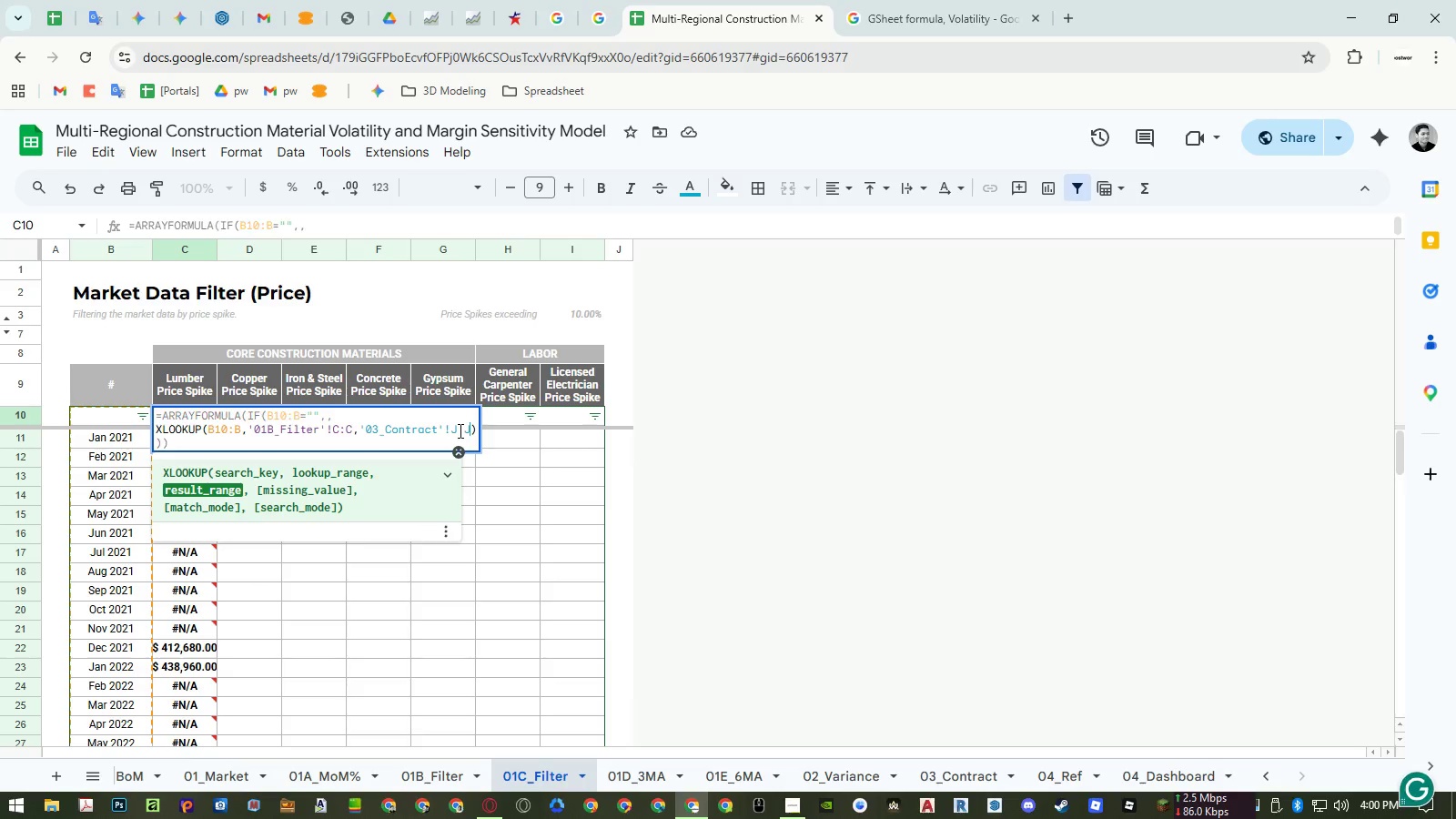 
key(Enter)
 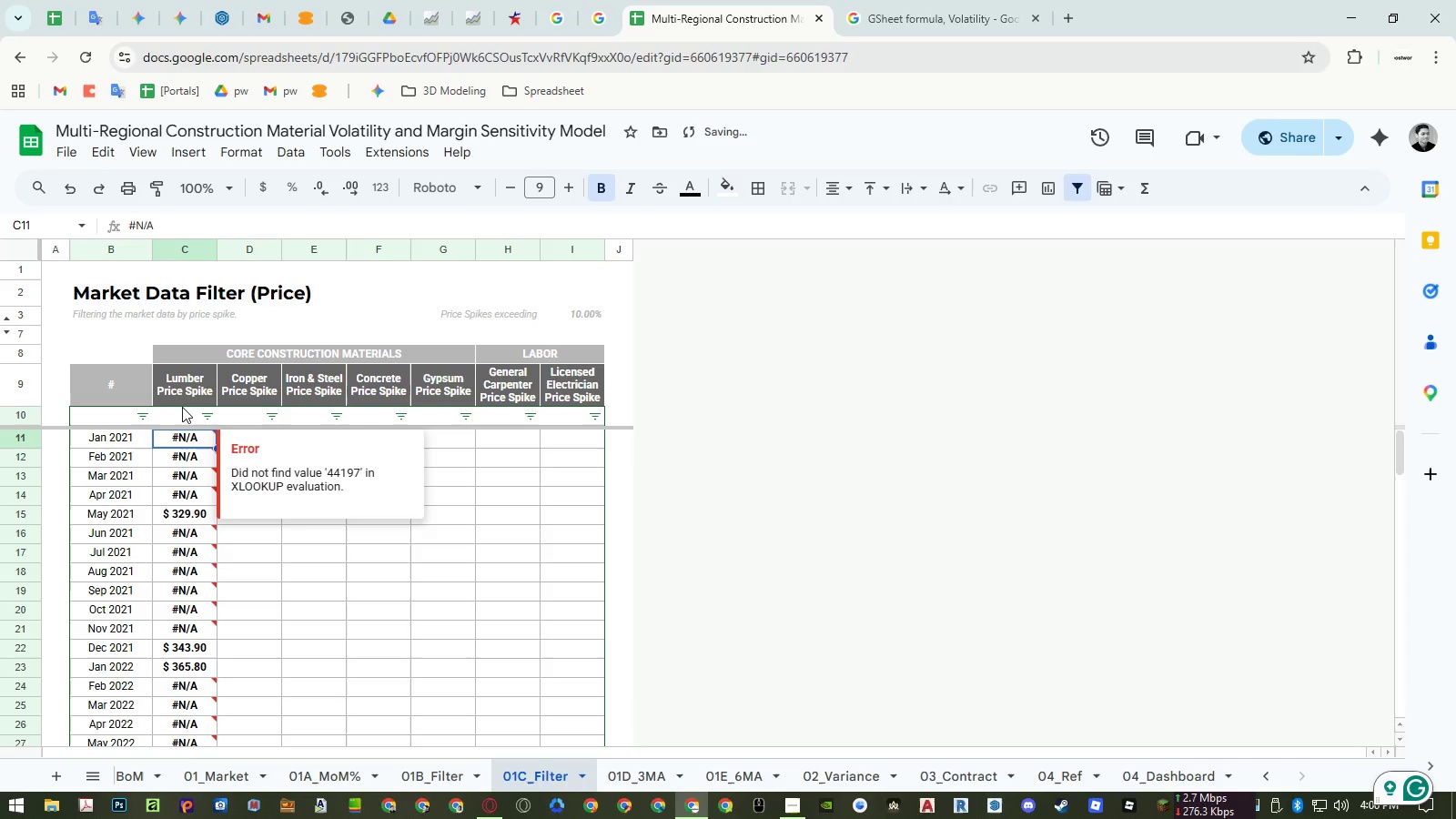 
double_click([182, 411])
 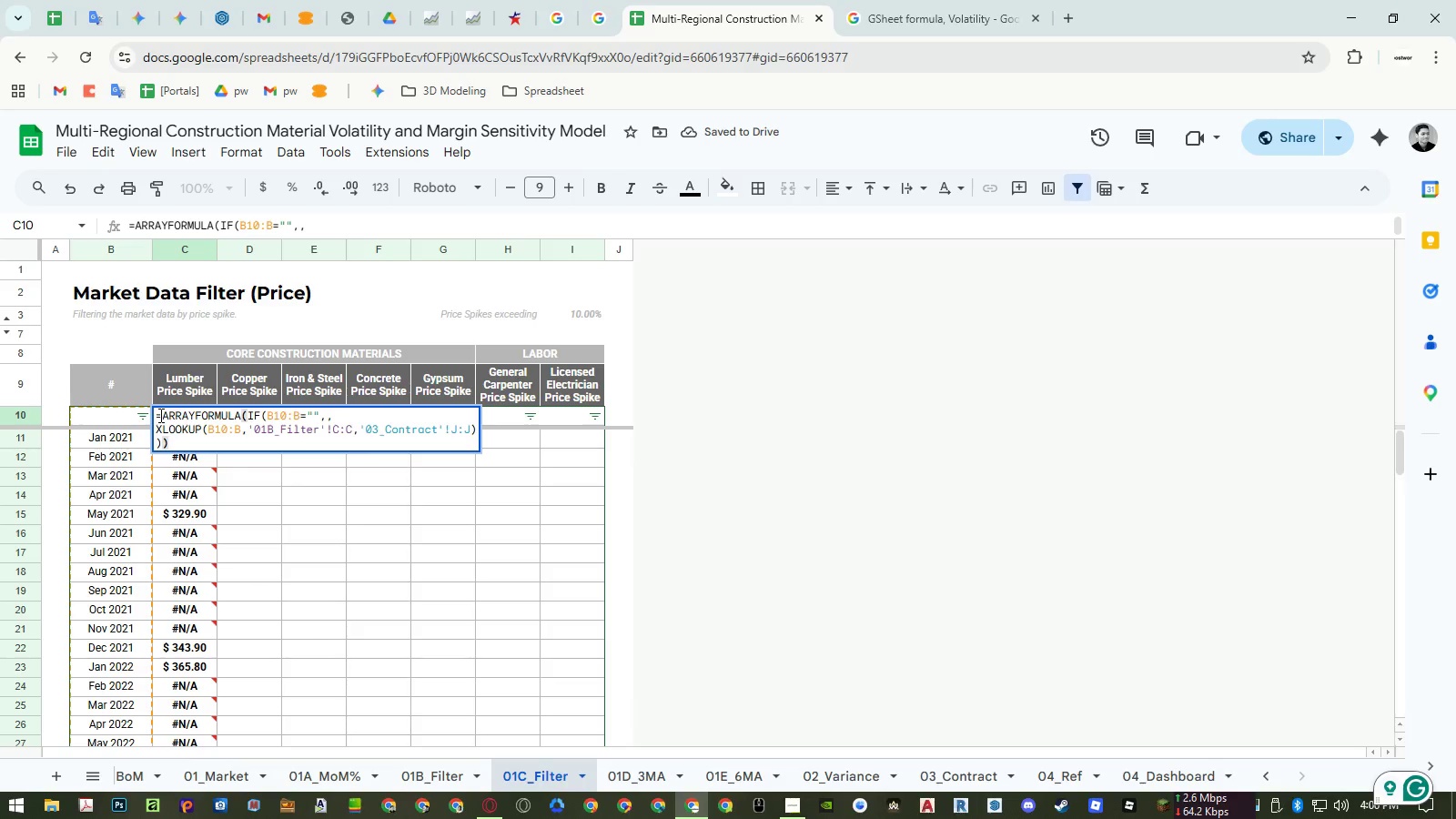 
left_click([162, 415])
 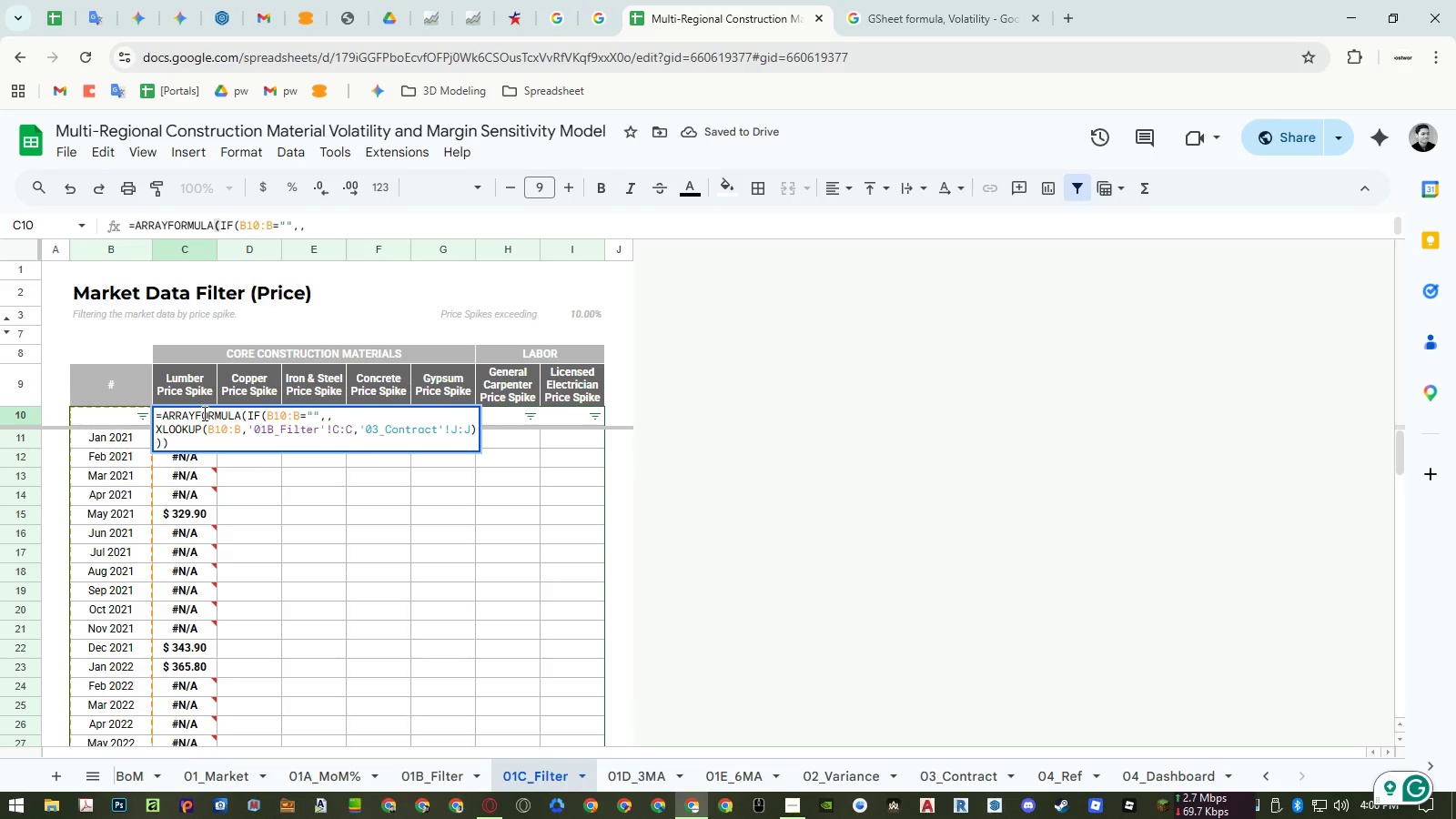 
hold_key(key=ShiftLeft, duration=0.33)
 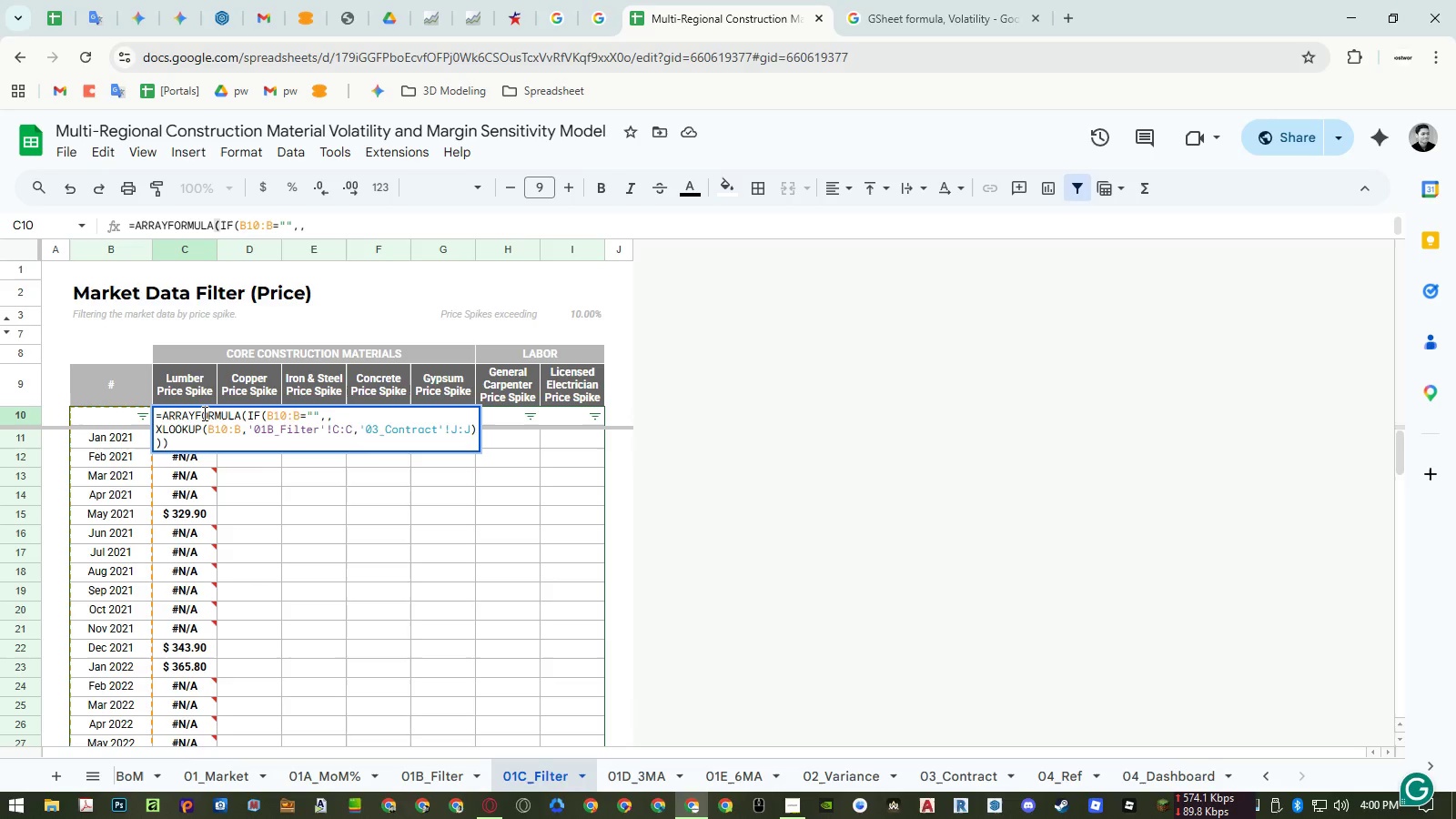 
key(Shift+Space)
 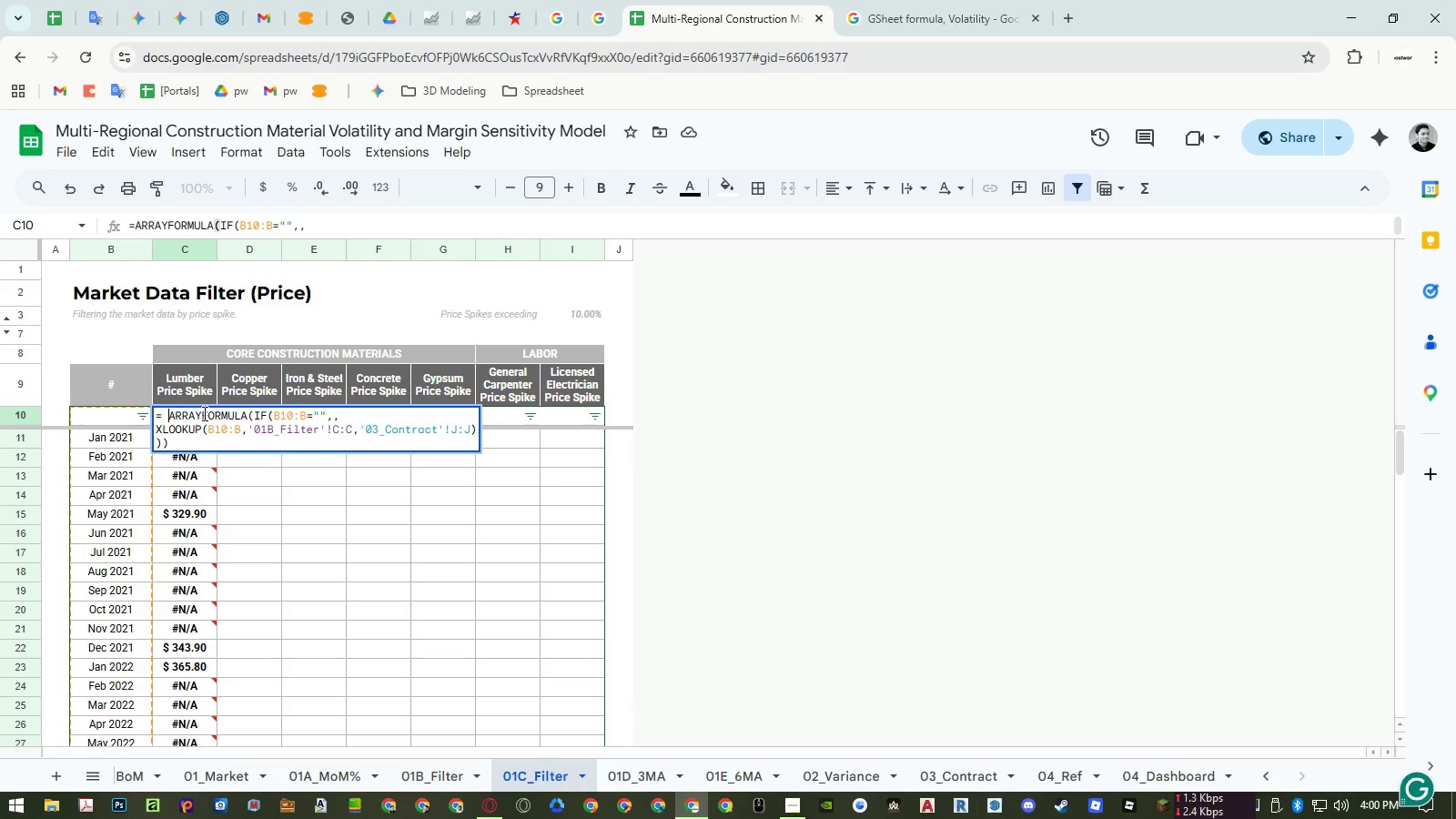 
key(ArrowLeft)
 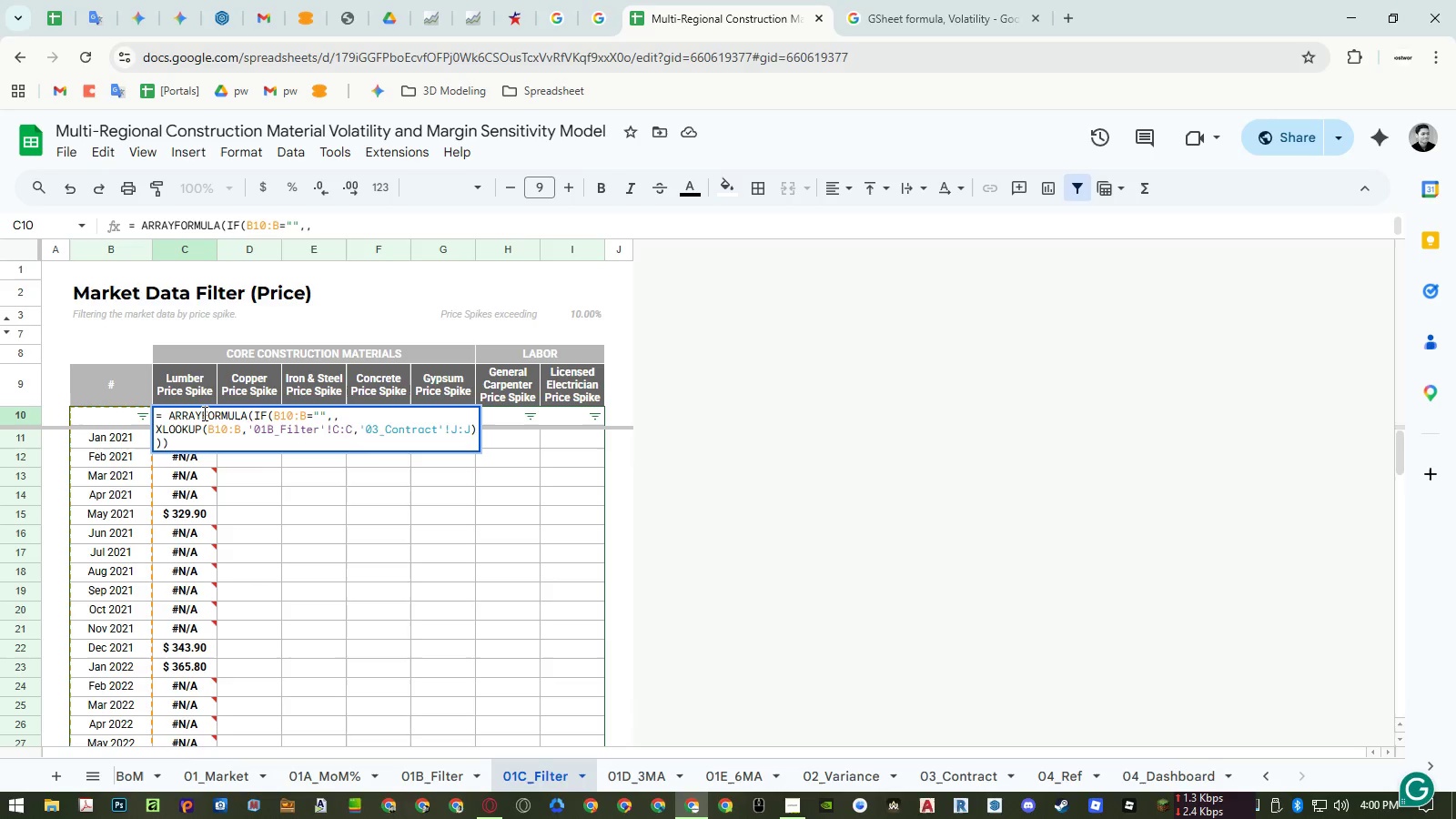 
type(ifer)
 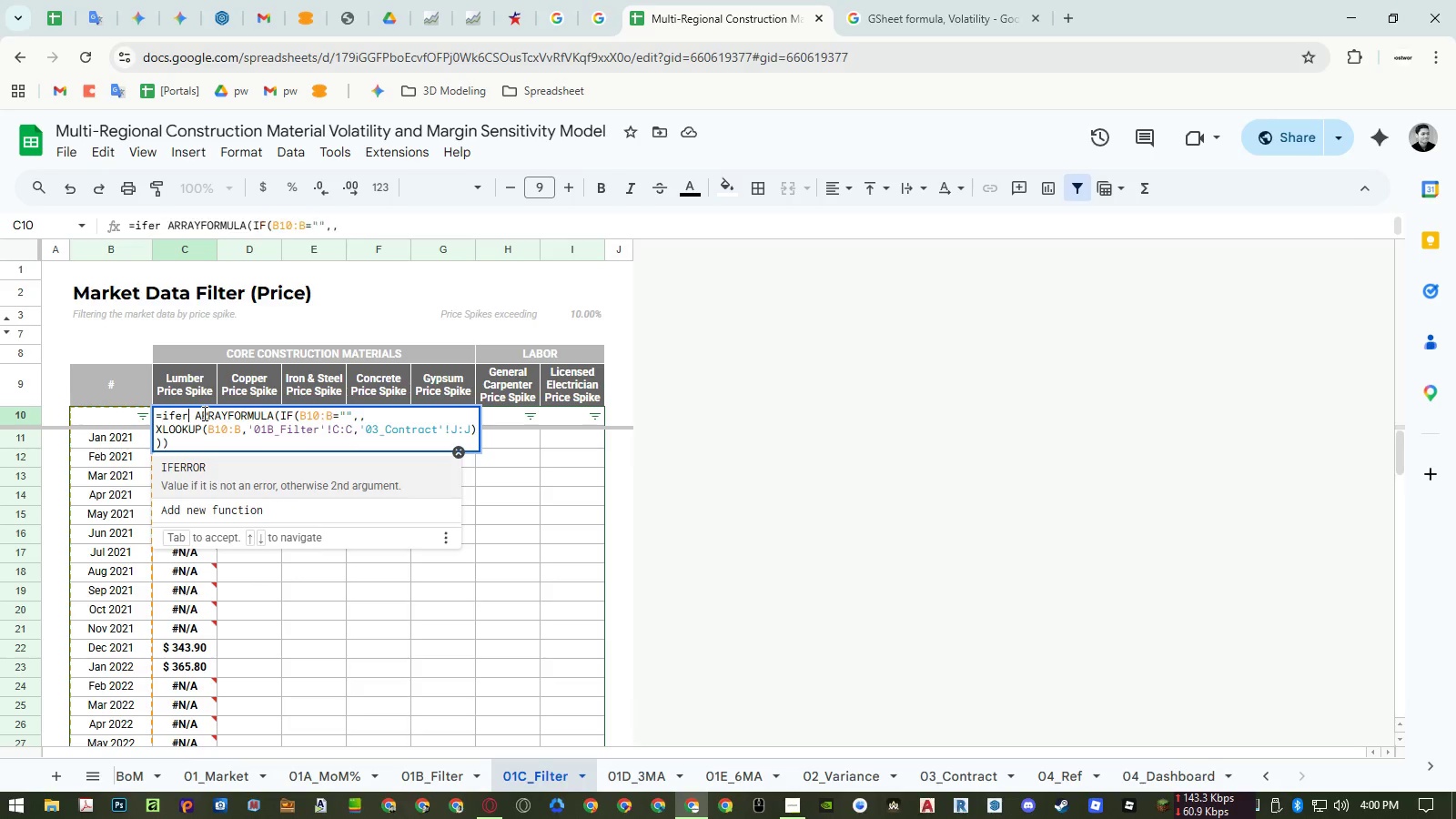 
key(Enter)
 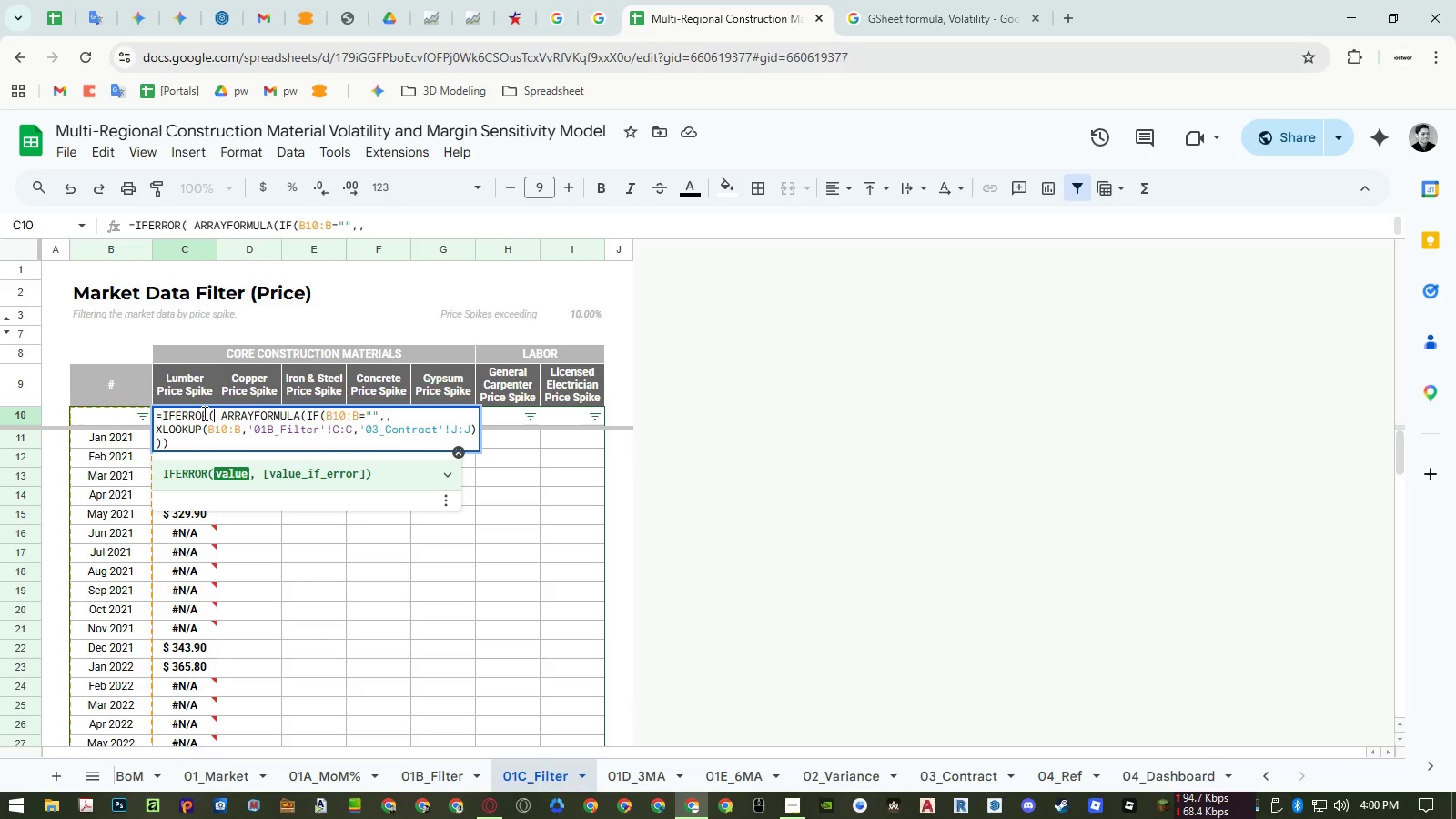 
key(Delete)
 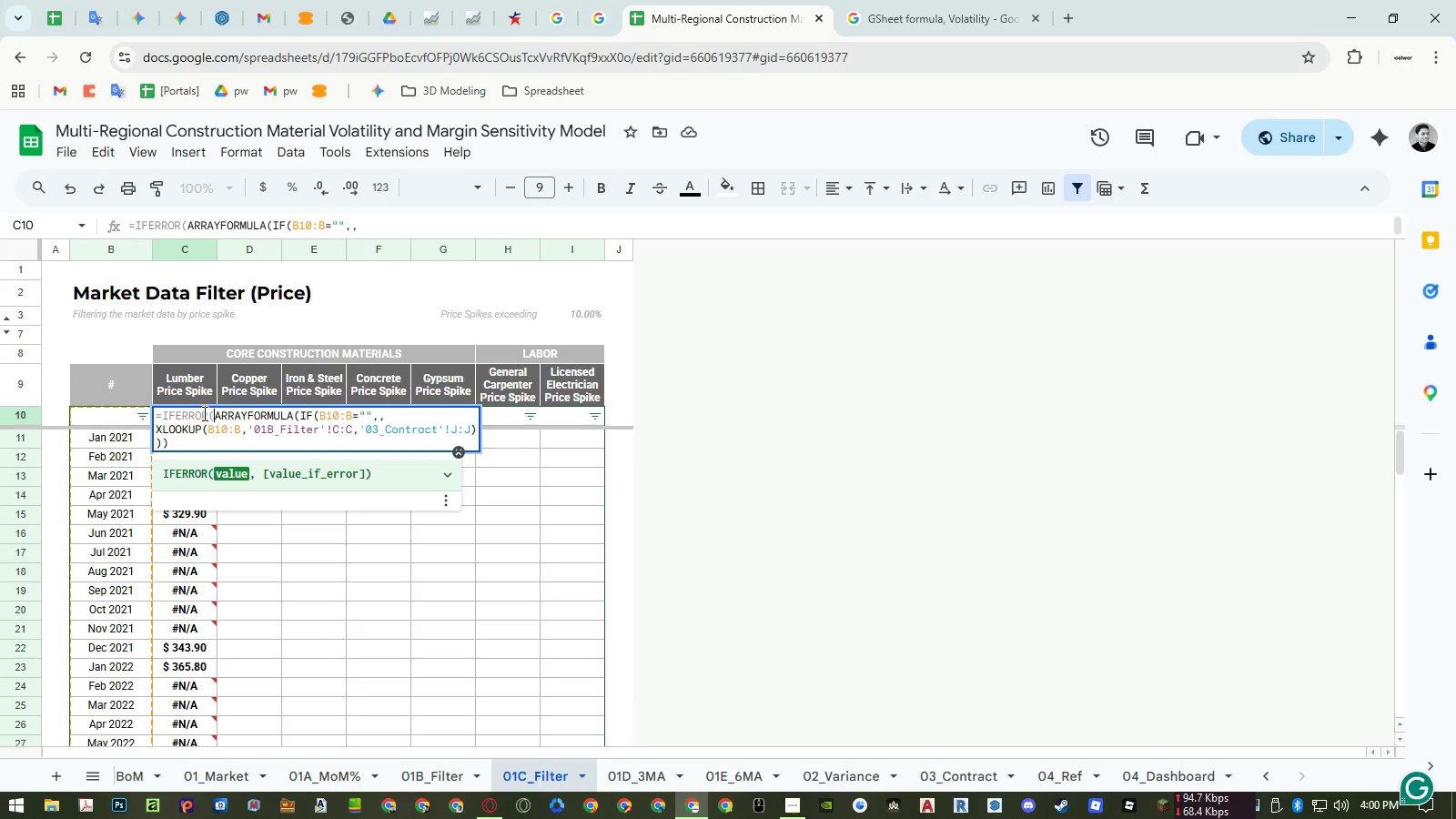 
key(ArrowDown)
 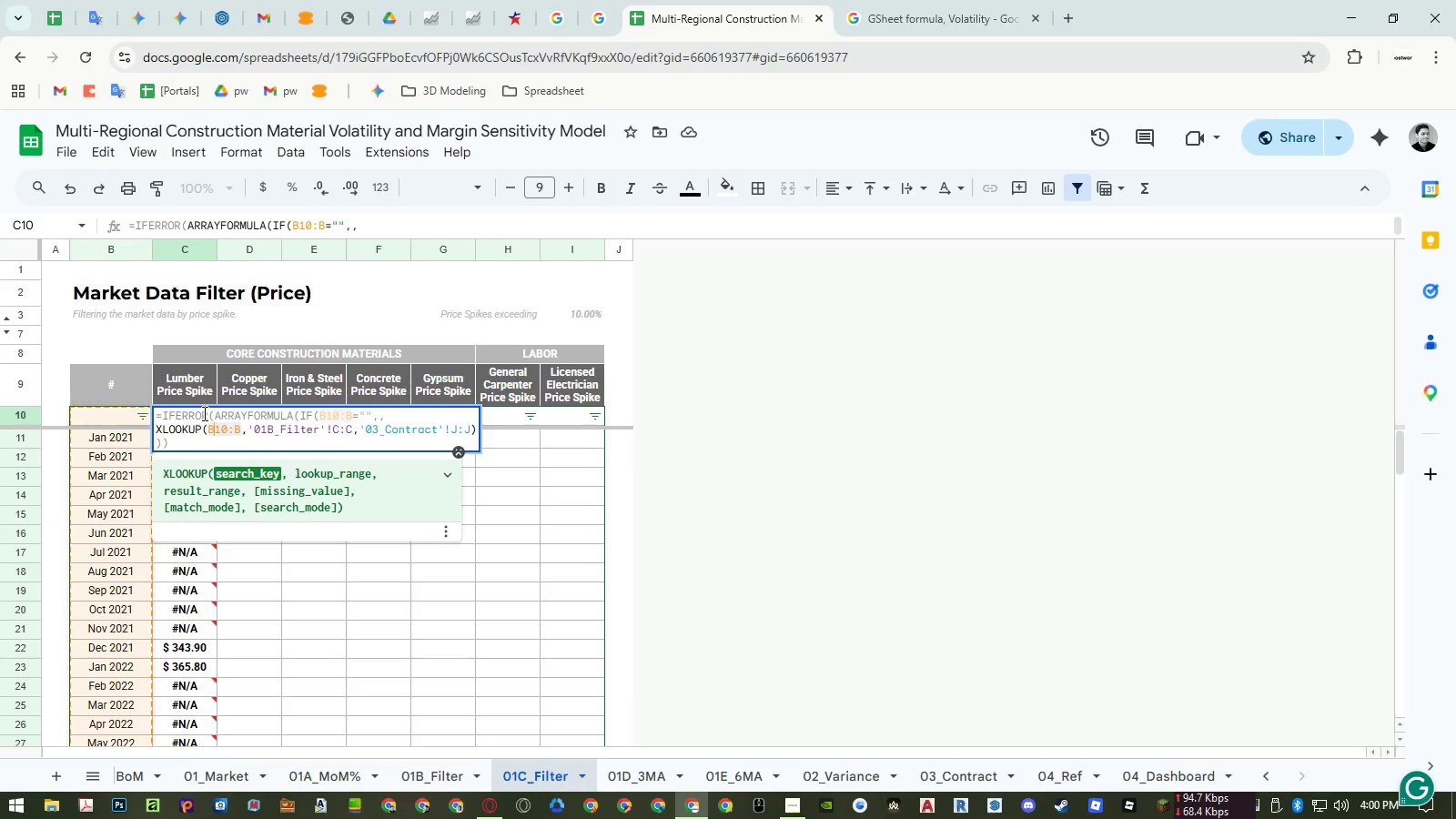 
key(ArrowDown)
 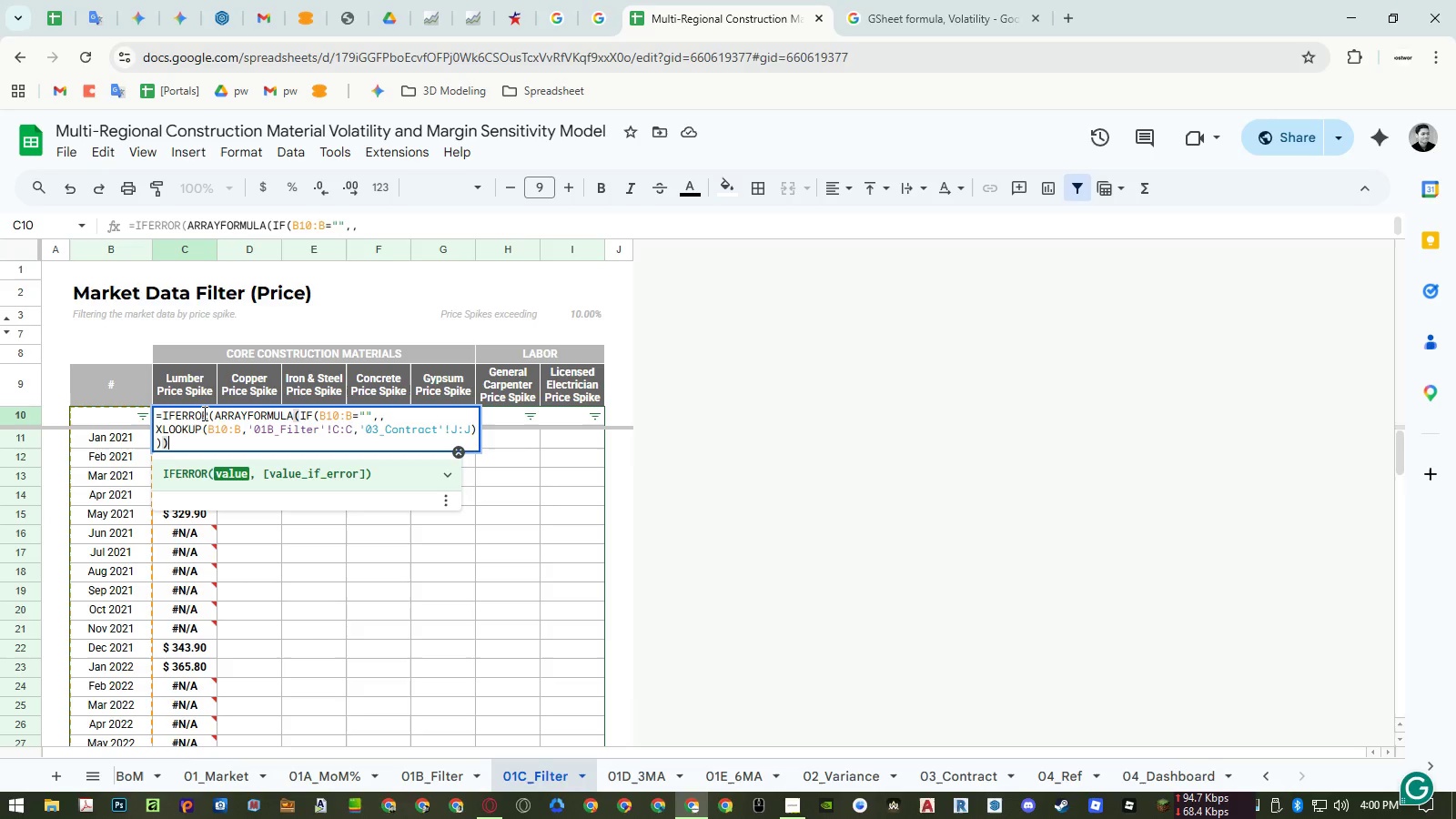 
key(Shift+0)
 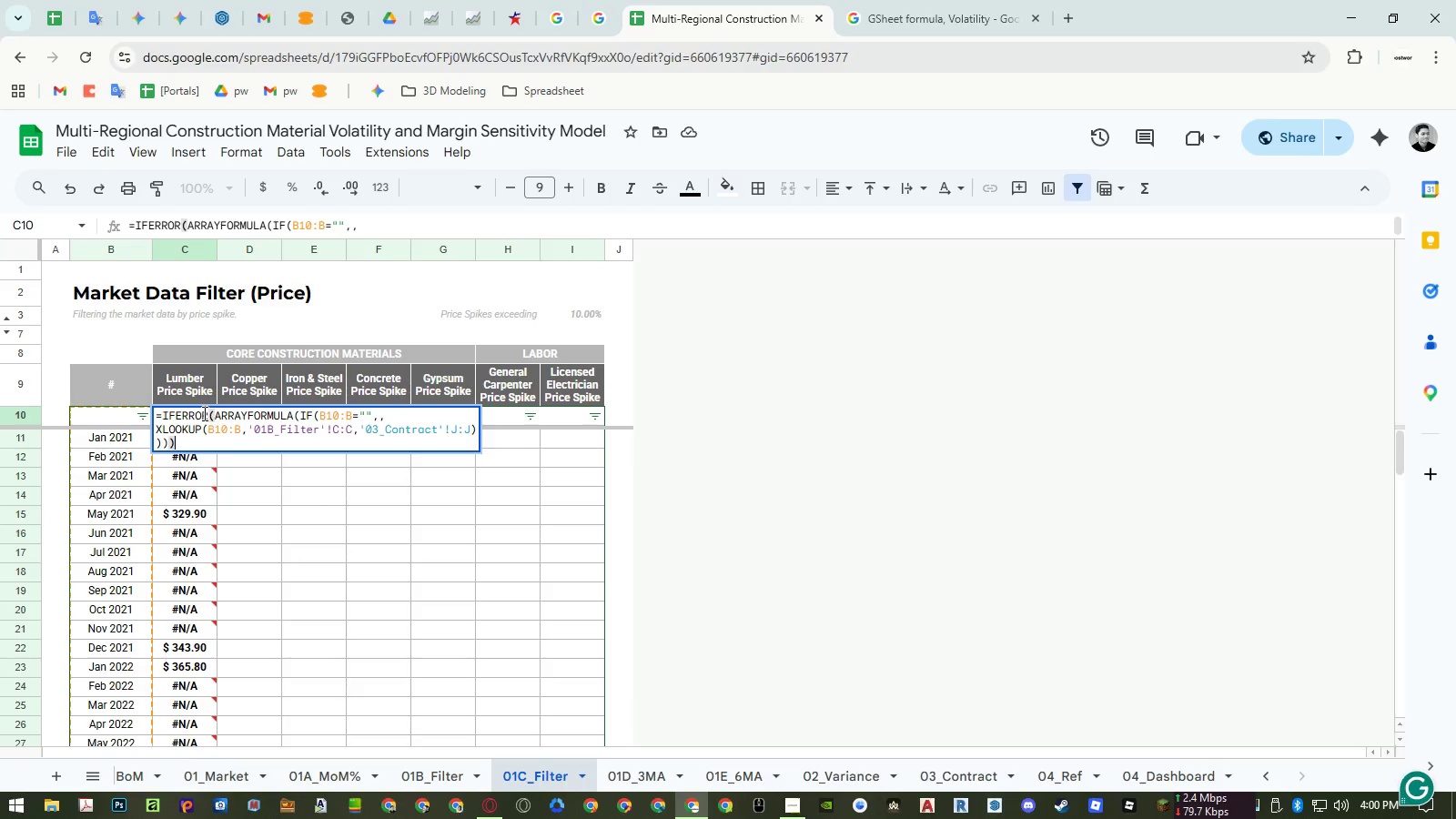 
key(Enter)
 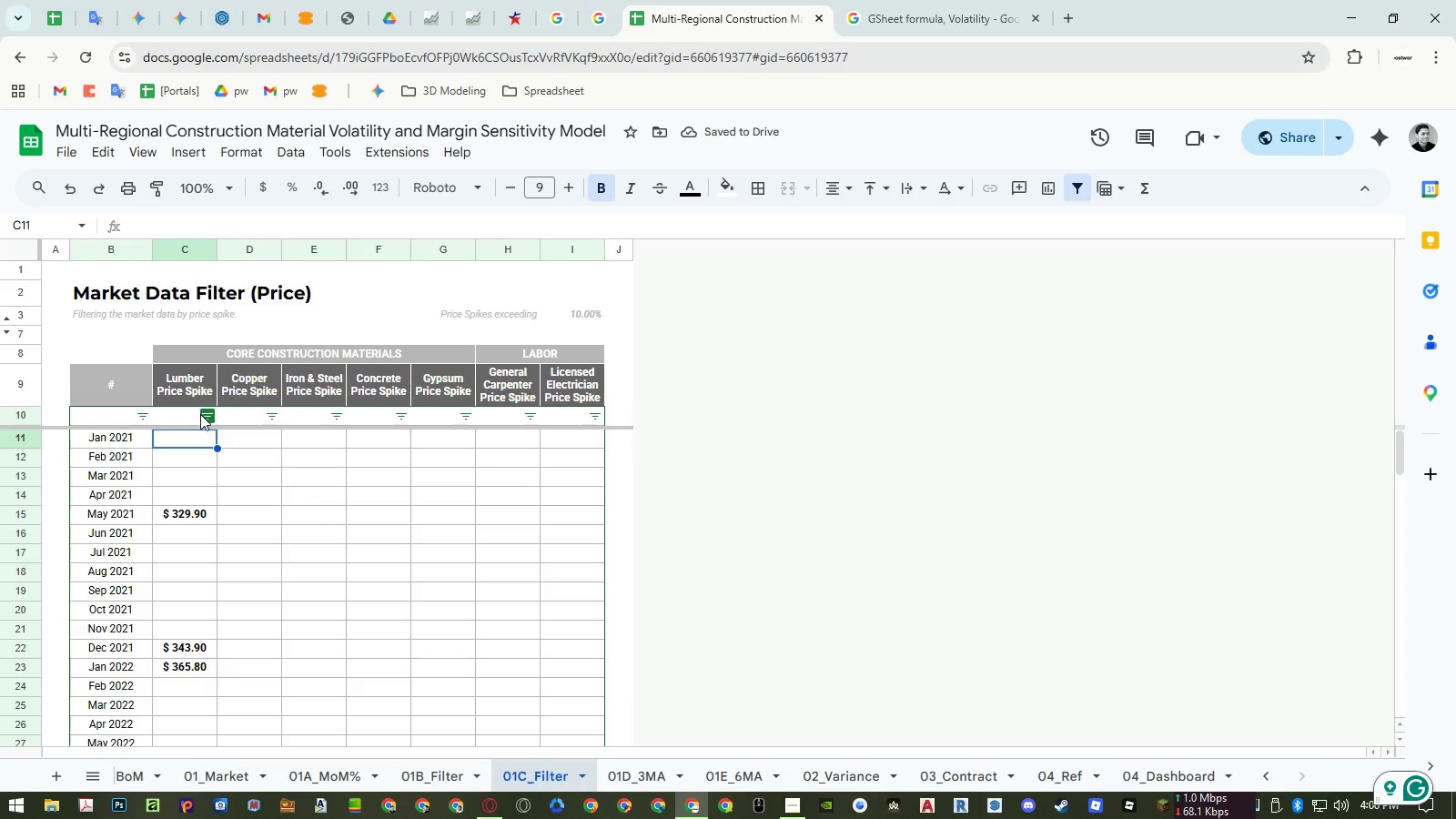 
left_click([187, 414])
 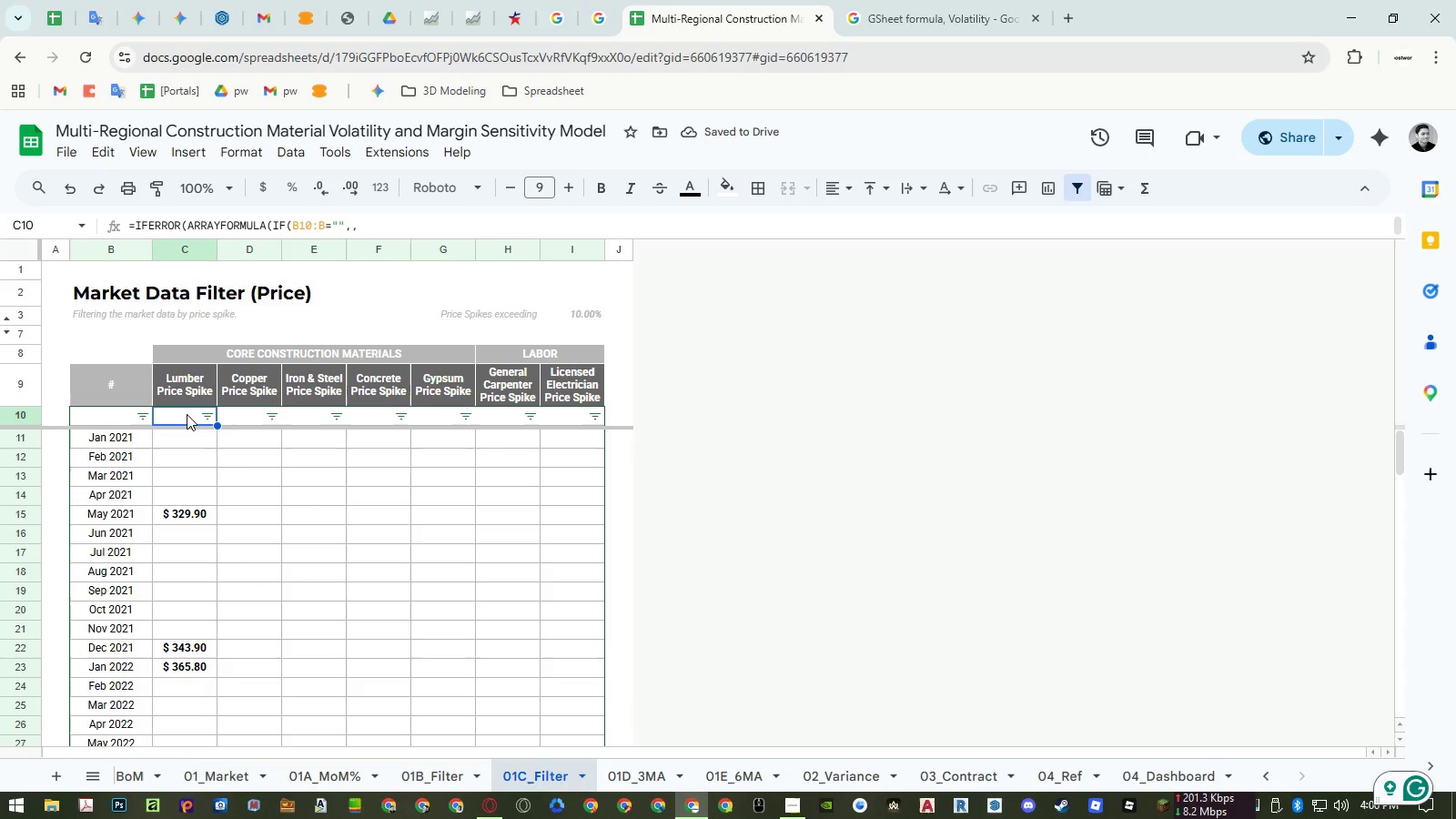 
double_click([187, 414])
 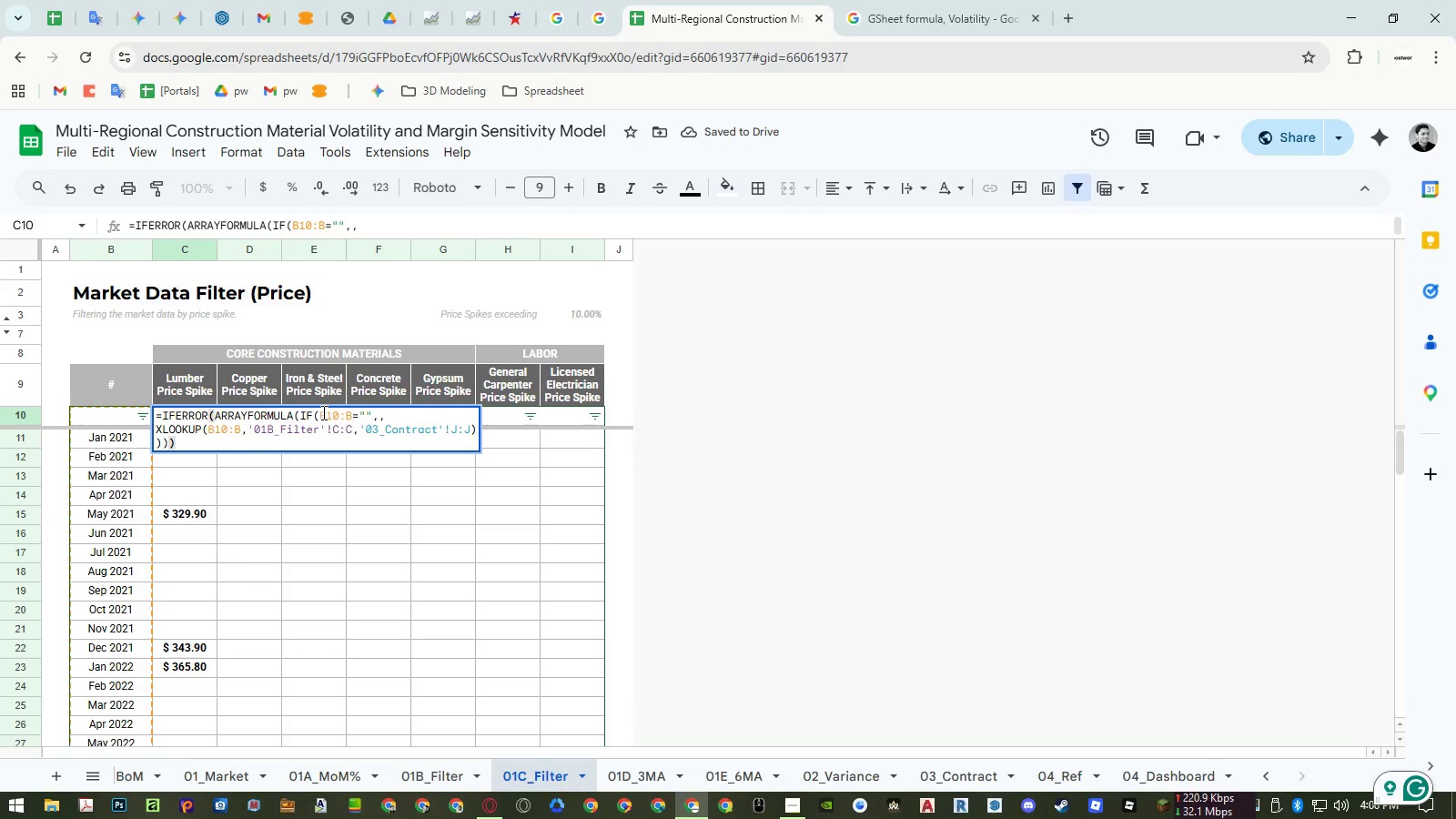 
left_click([334, 412])
 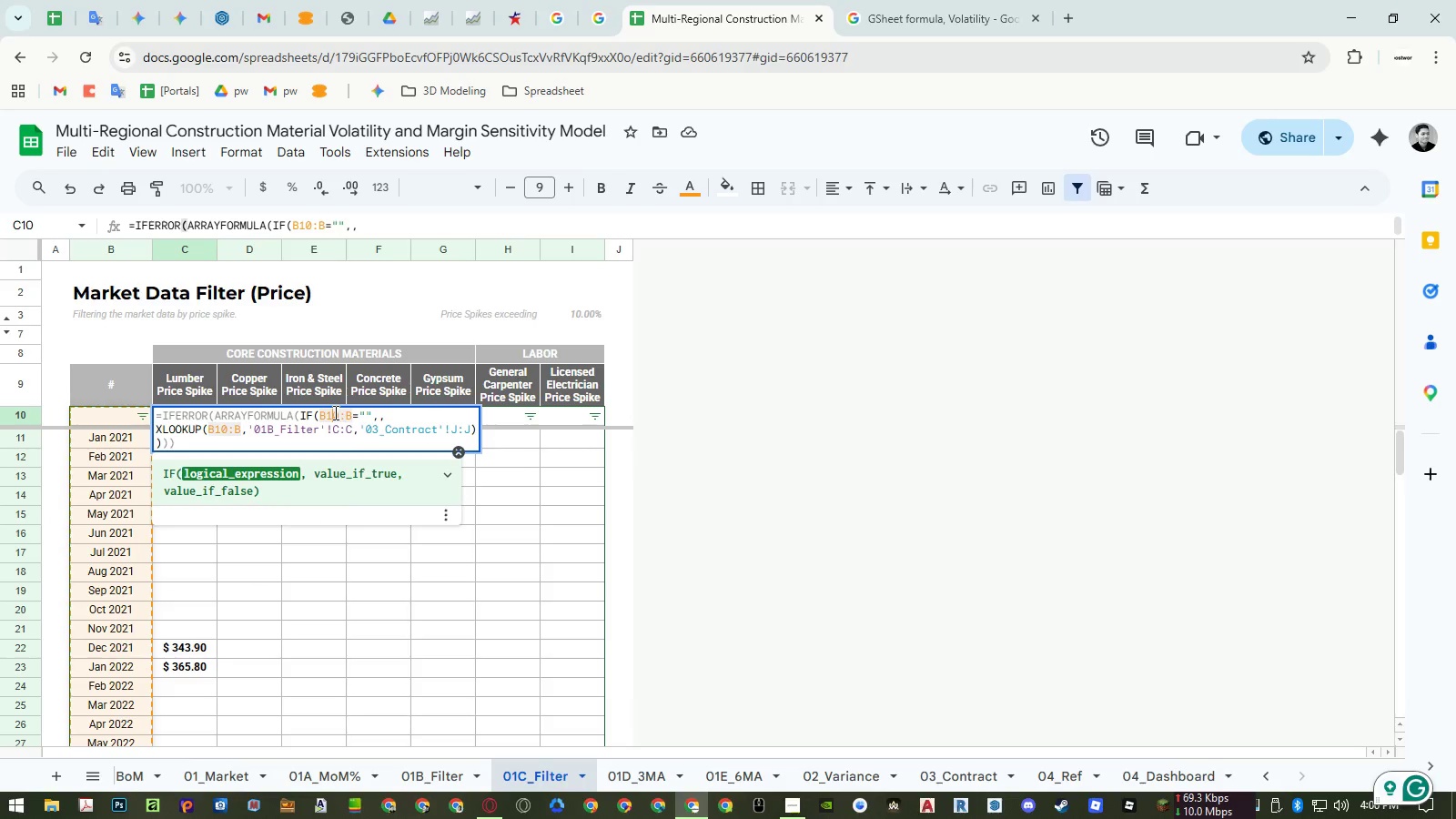 
key(F4)
 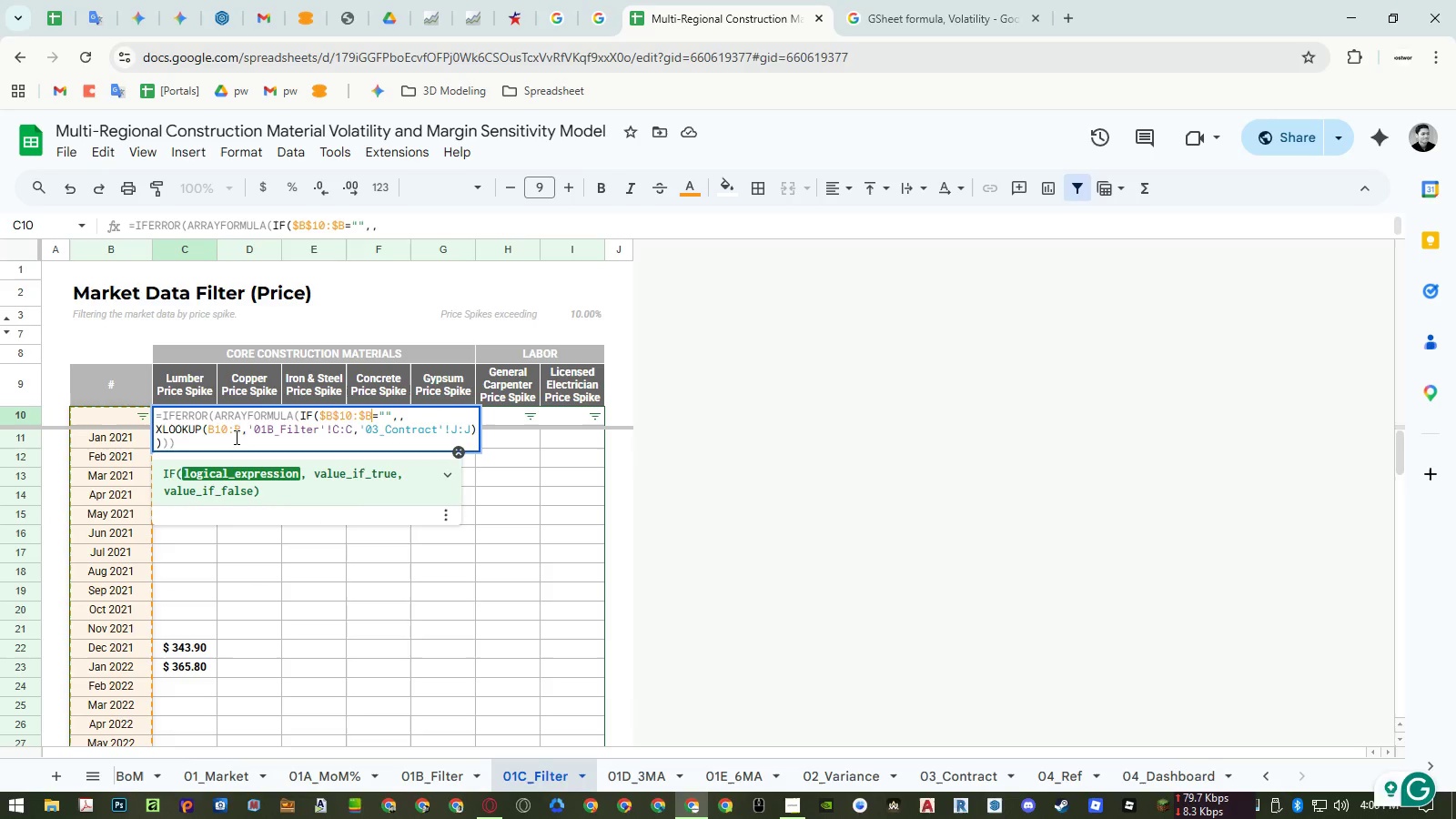 
left_click([224, 430])
 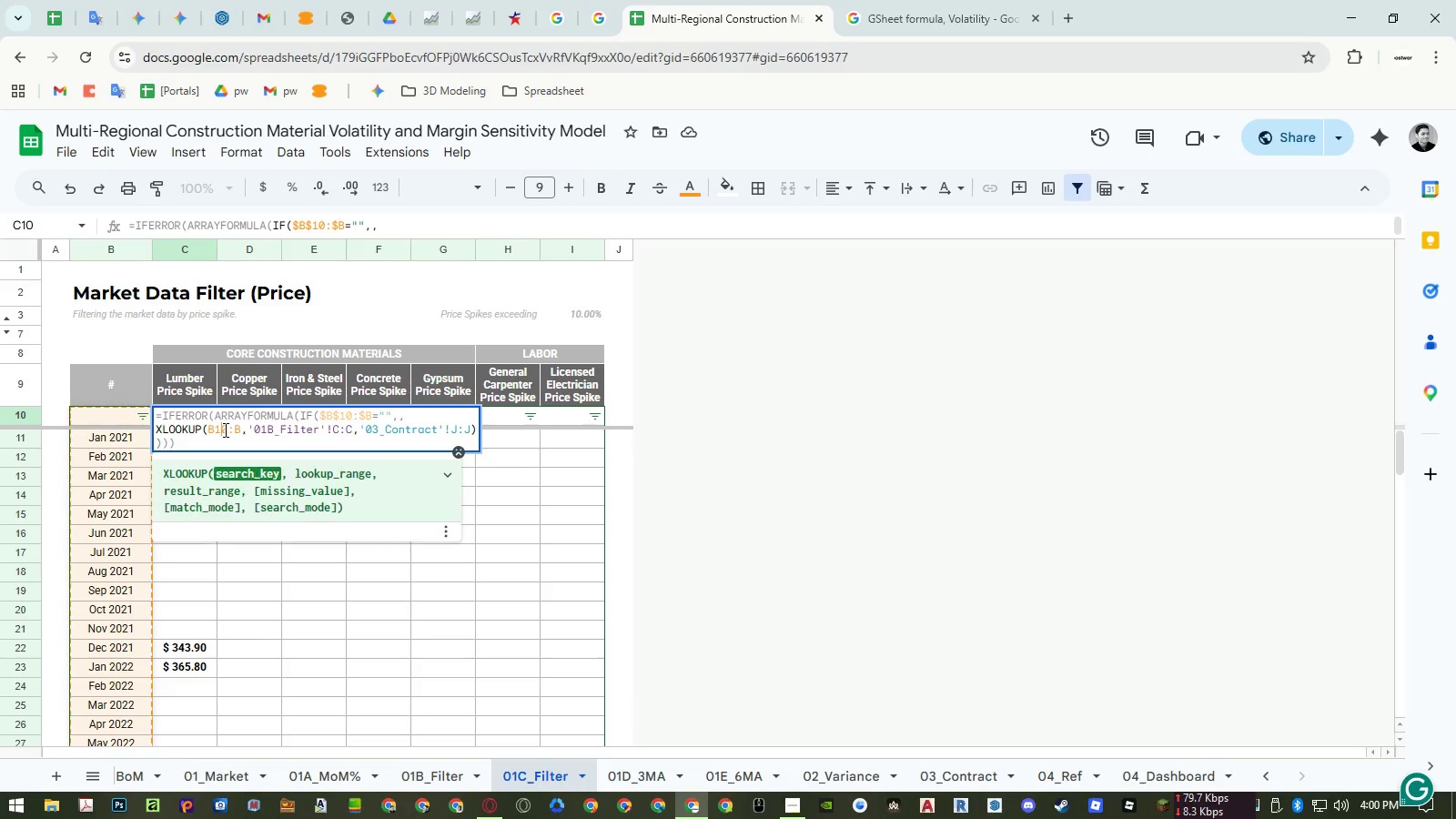 
key(F4)
 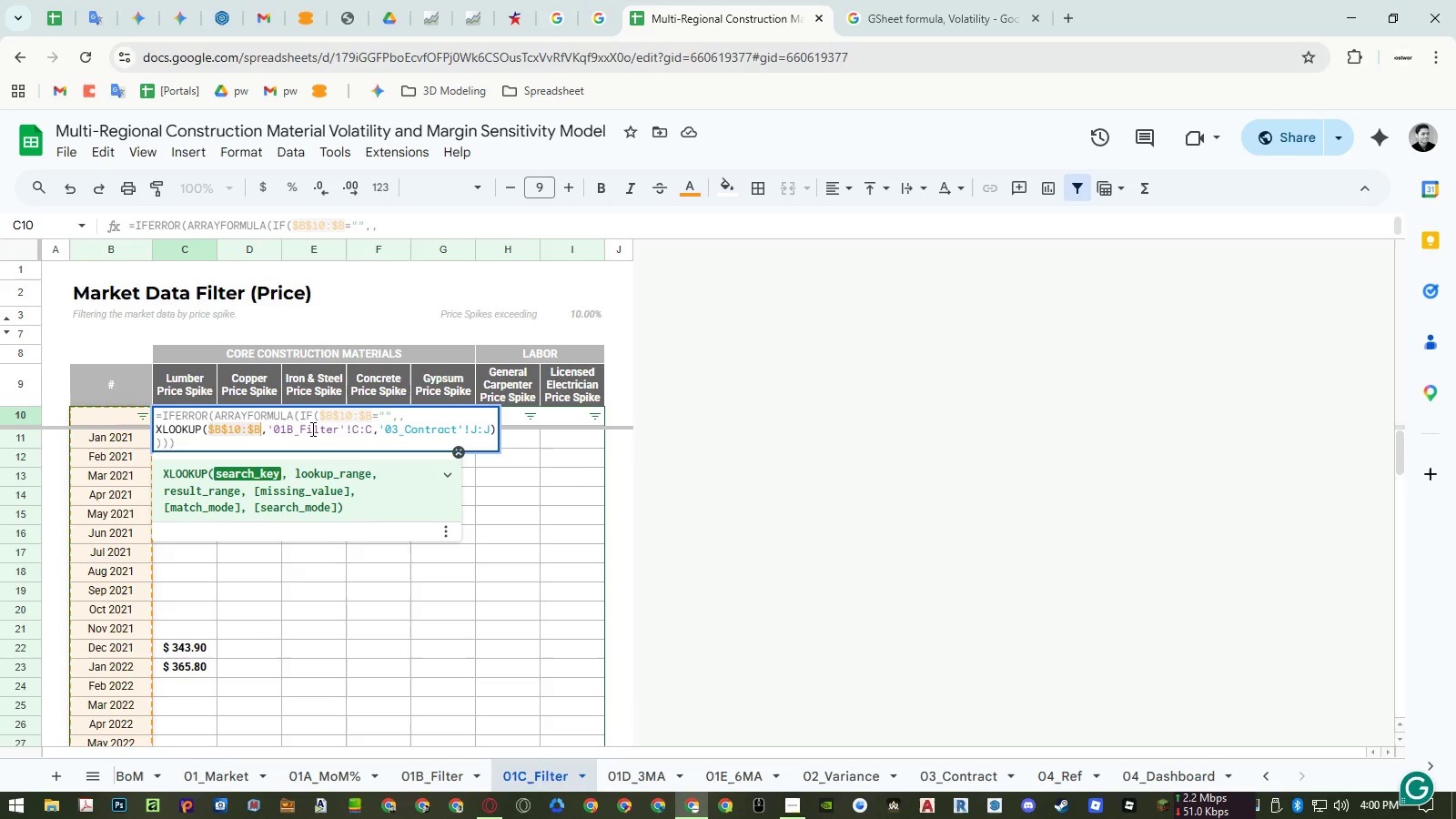 
key(Enter)
 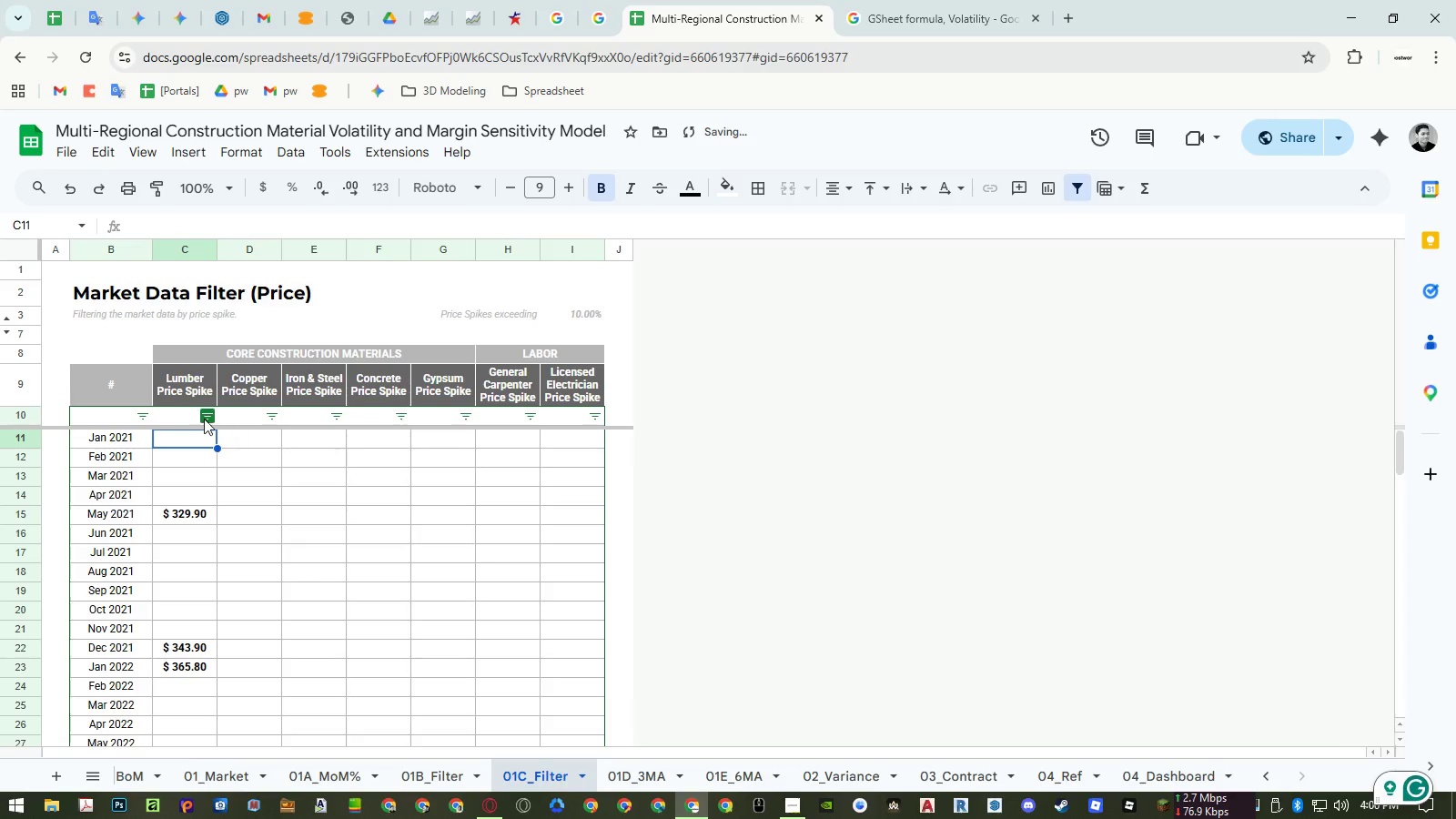 
left_click([192, 418])
 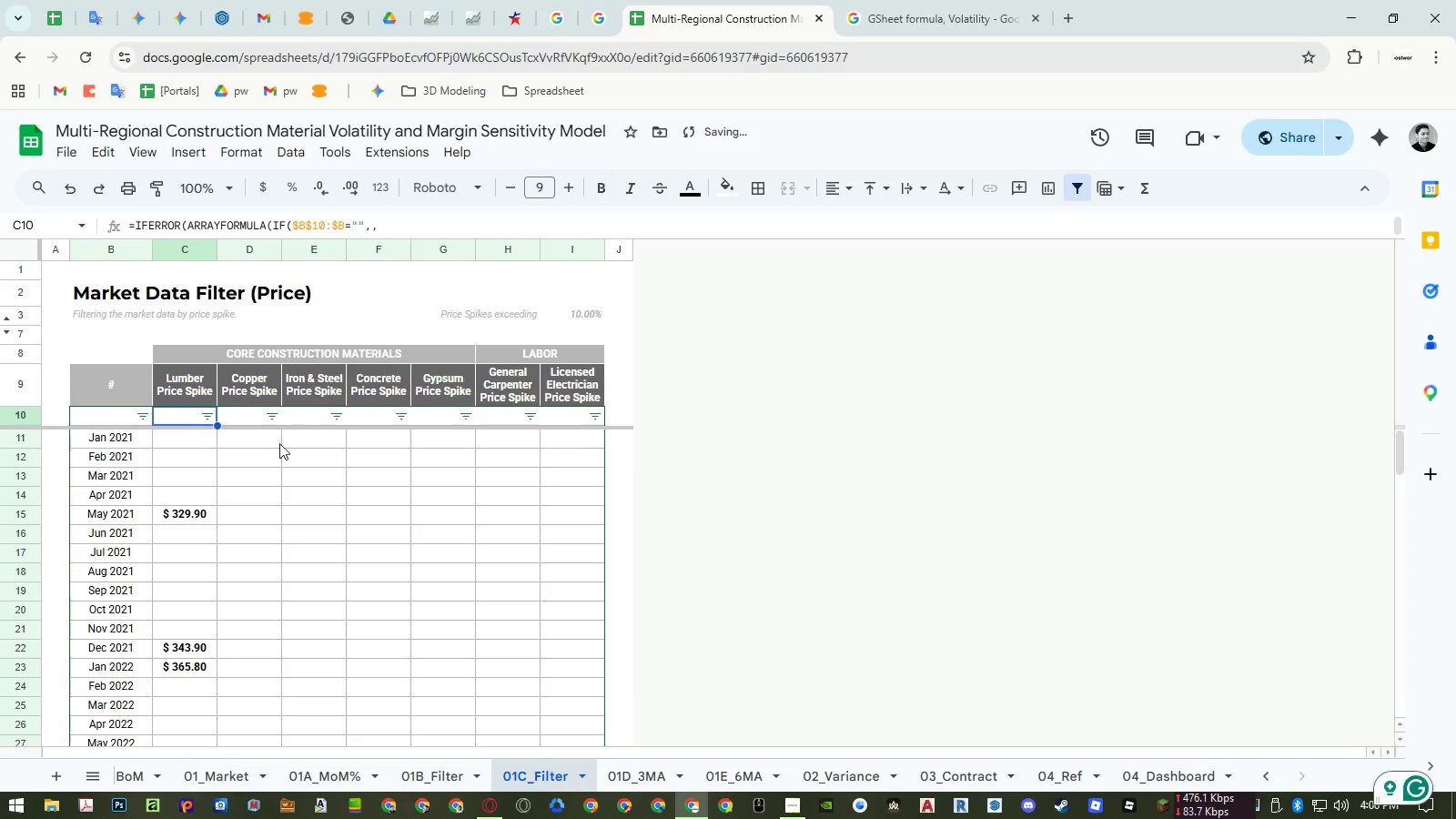 
key(Control+ControlLeft)
 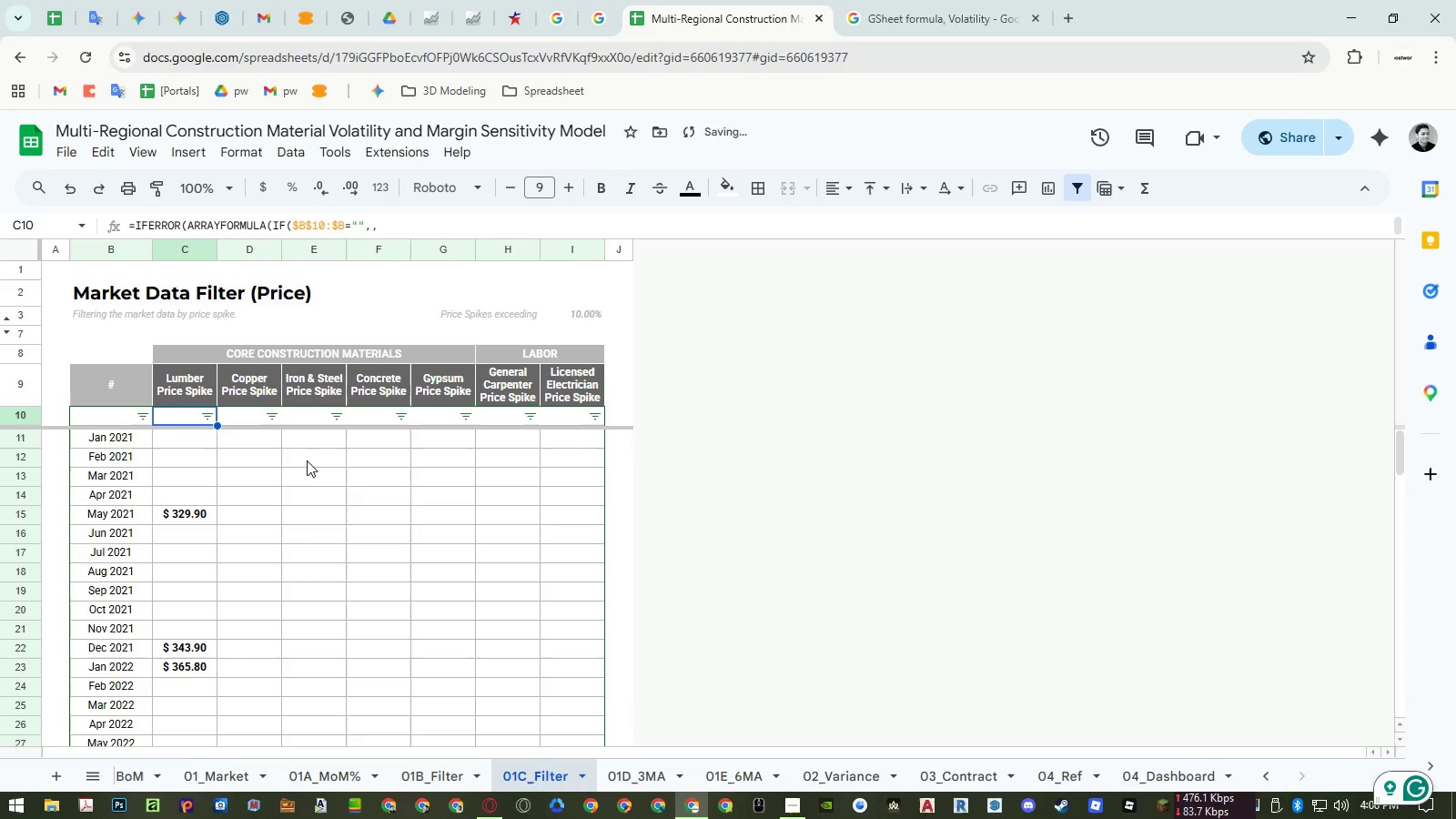 
key(Control+C)
 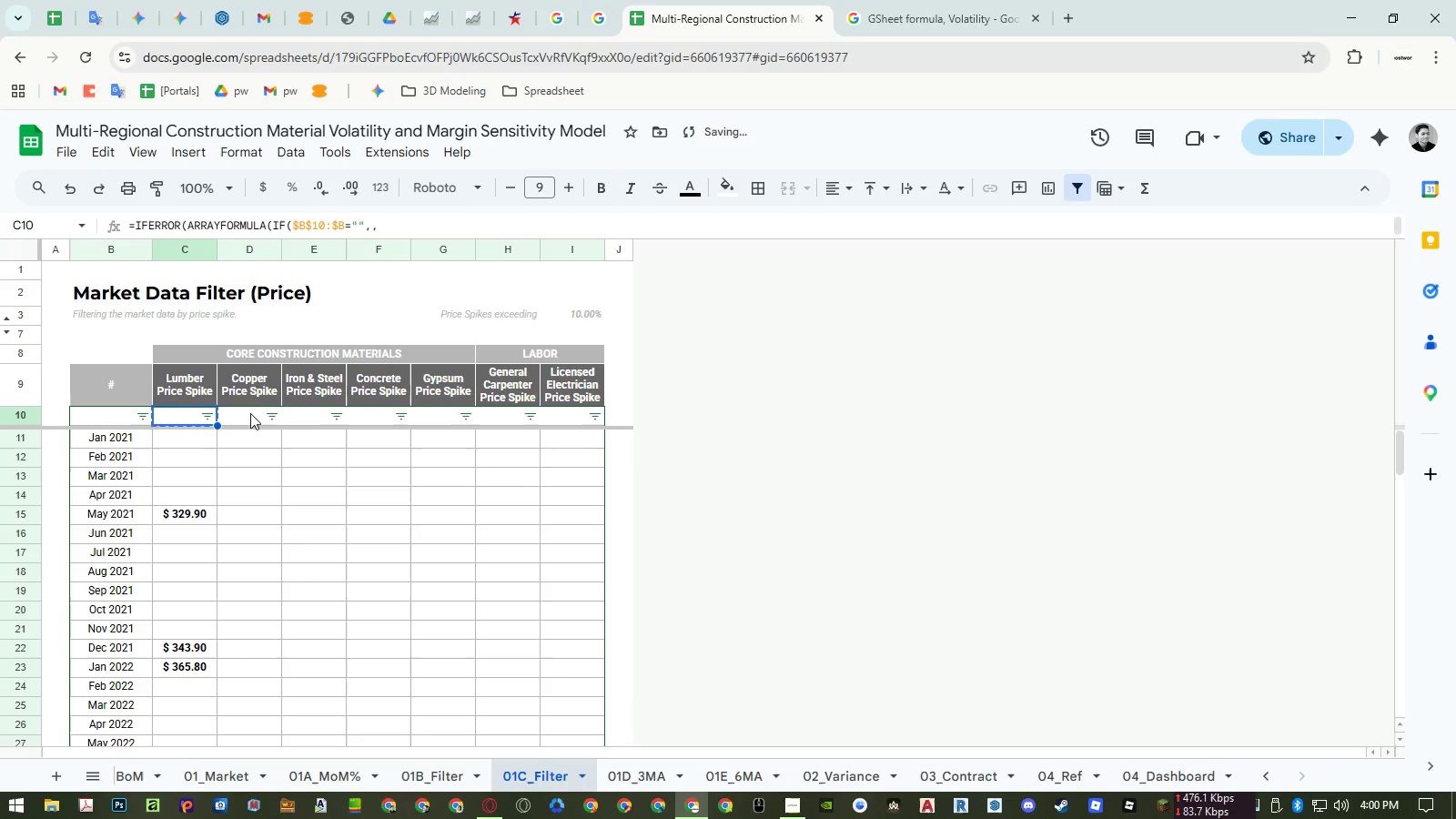 
left_click_drag(start_coordinate=[248, 413], to_coordinate=[559, 420])
 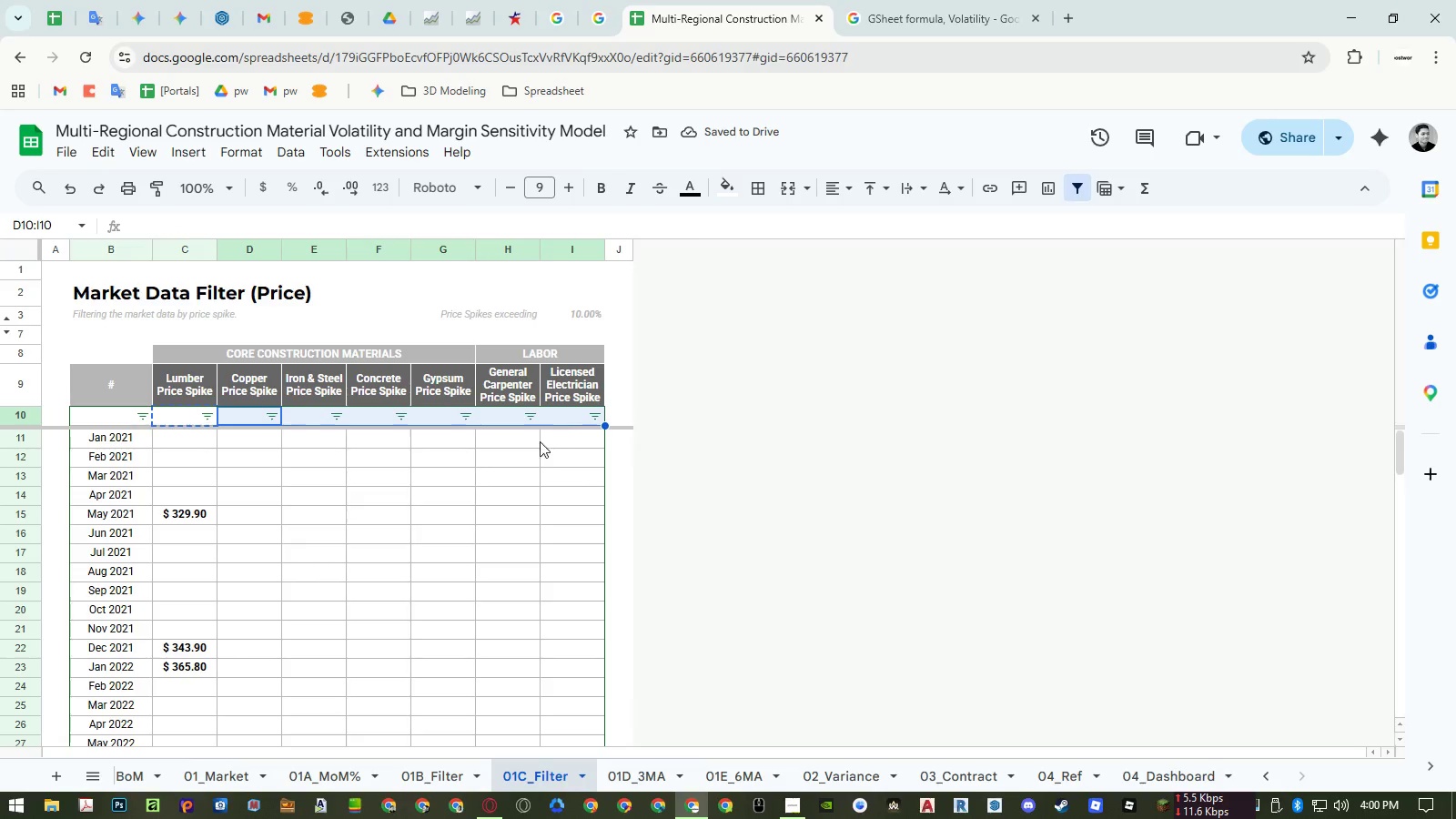 
key(Control+ControlLeft)
 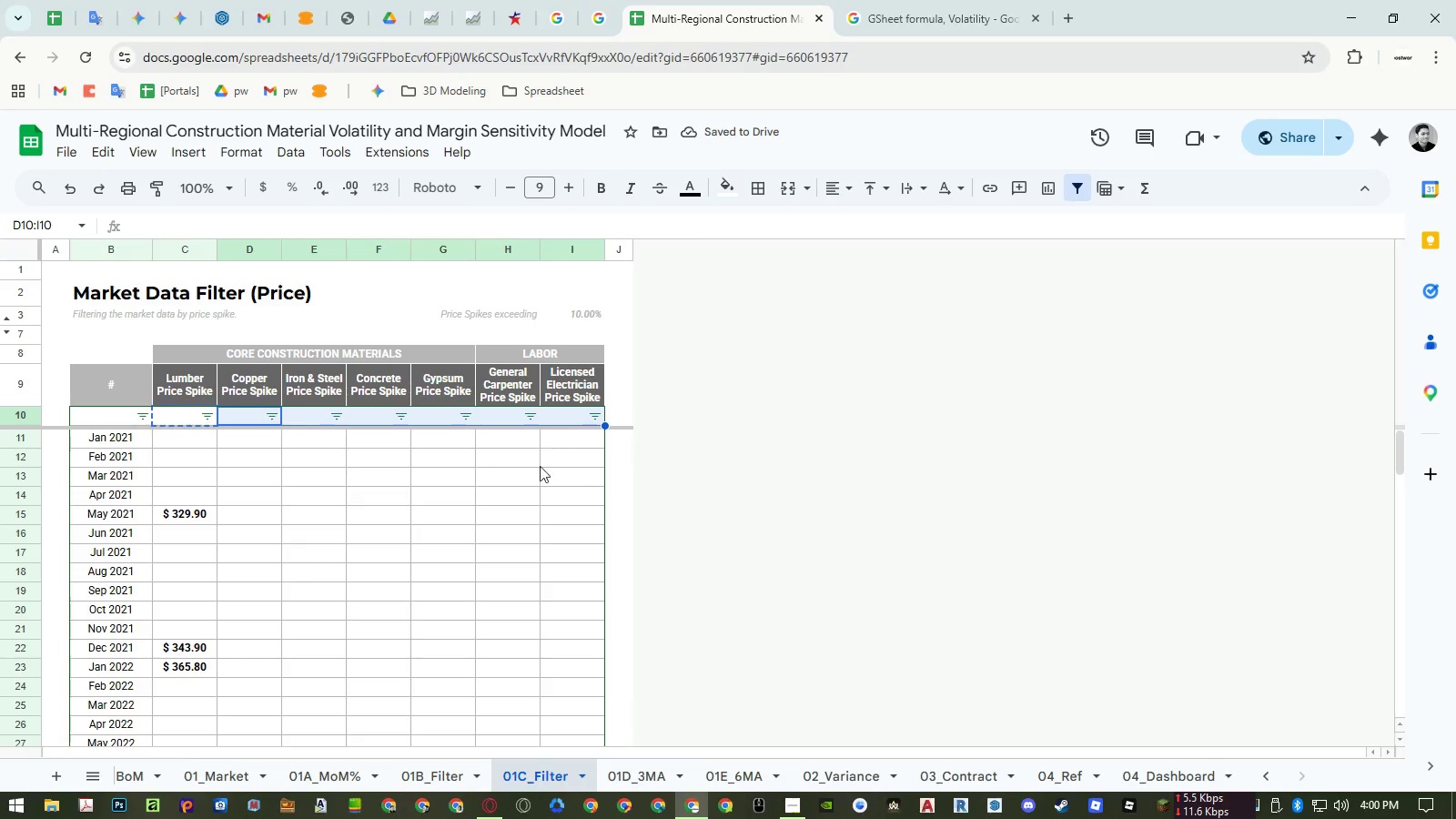 
key(Control+V)
 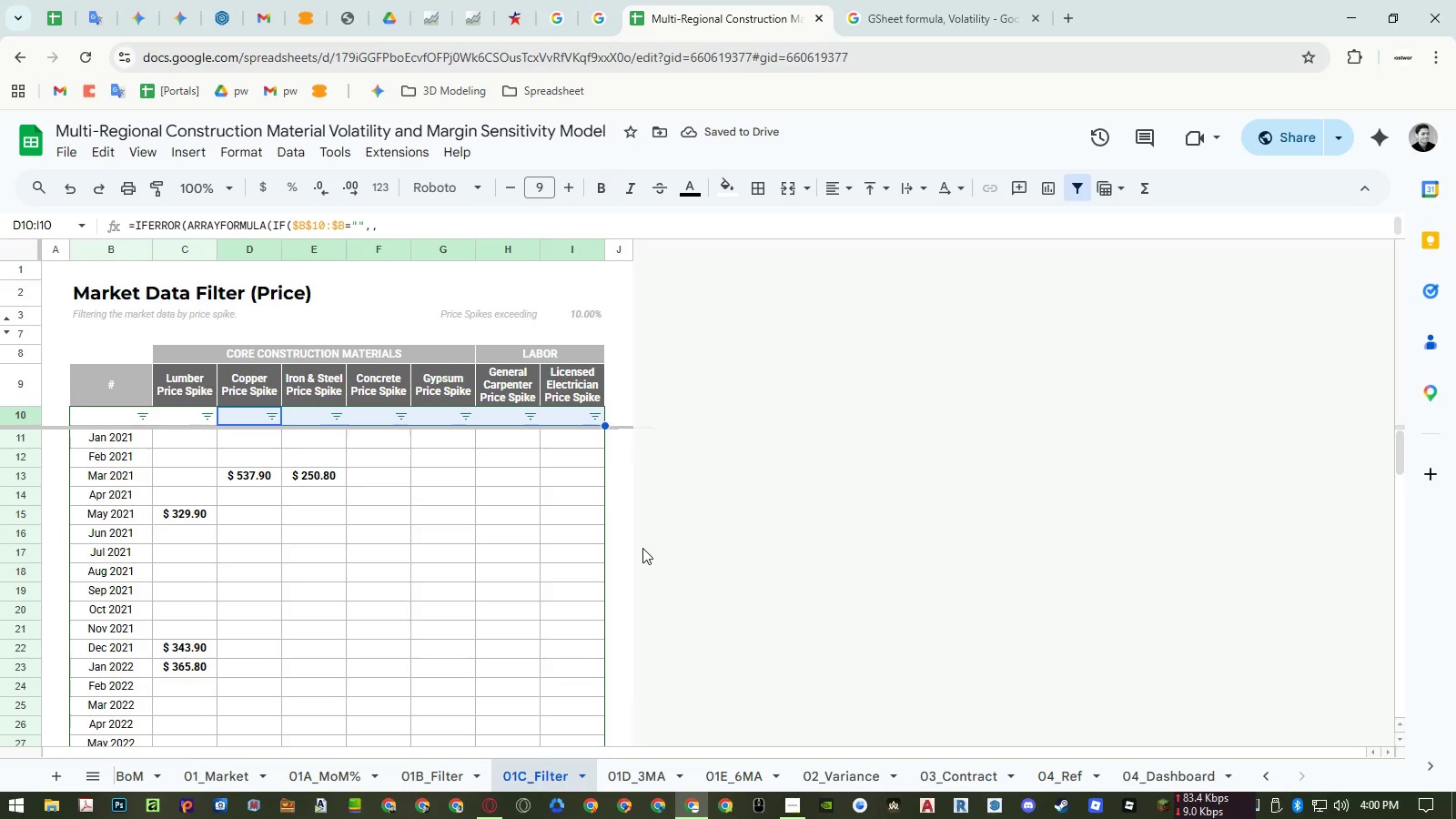 
wait(5.69)
 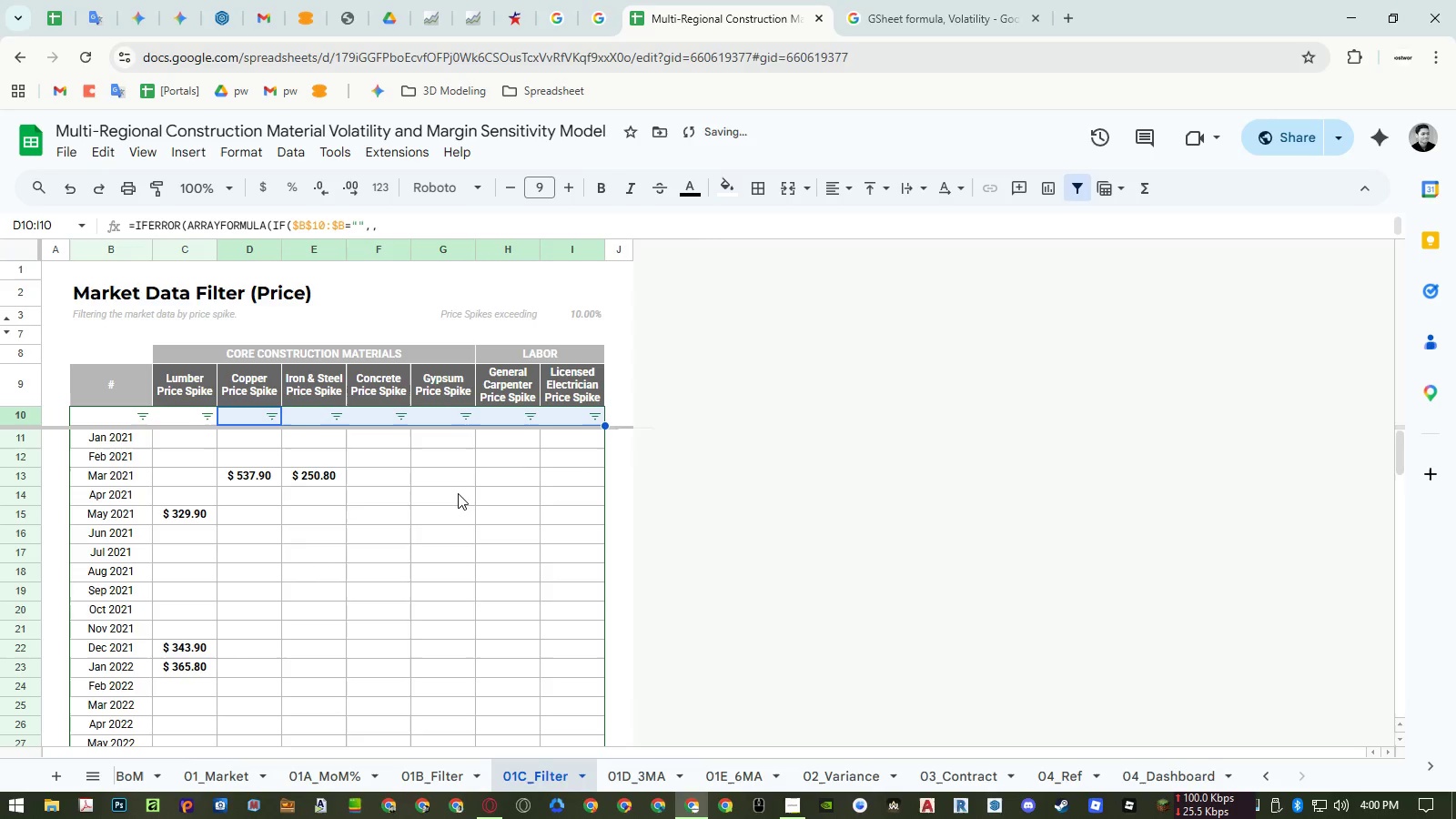 
scroll: coordinate [546, 522], scroll_direction: down, amount: 4.0
 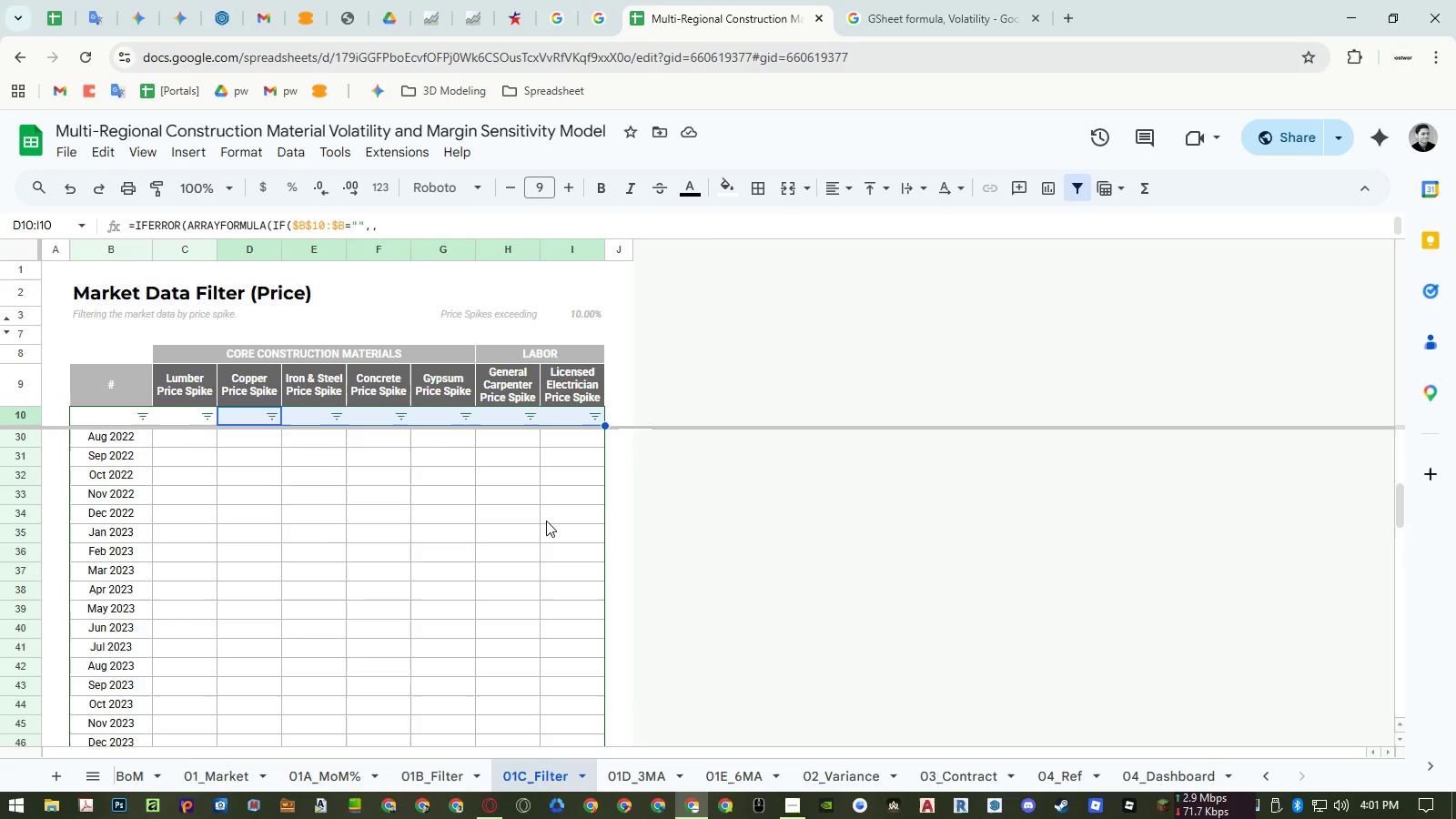 
scroll: coordinate [544, 517], scroll_direction: up, amount: 6.0
 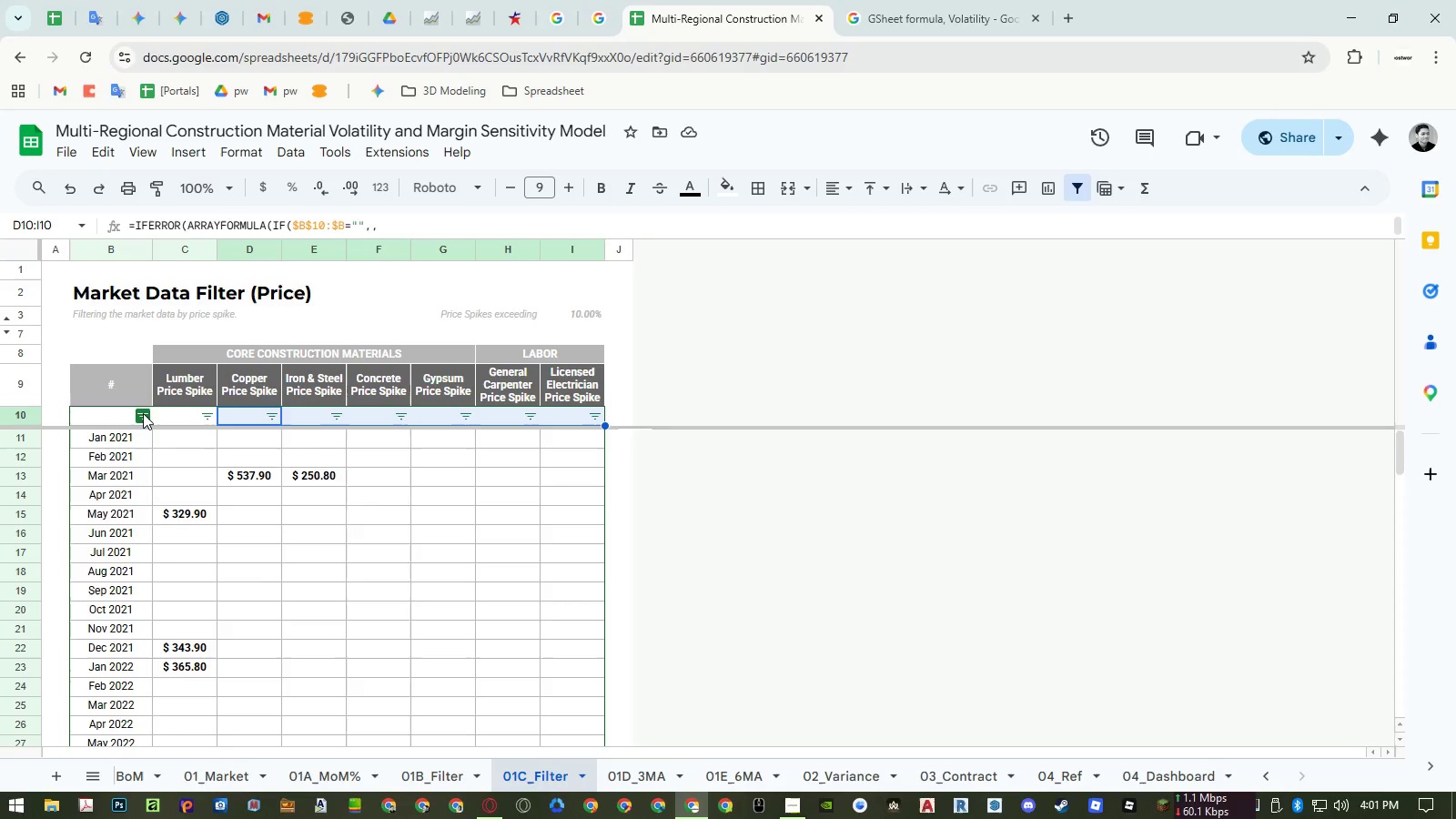 
left_click([143, 413])
 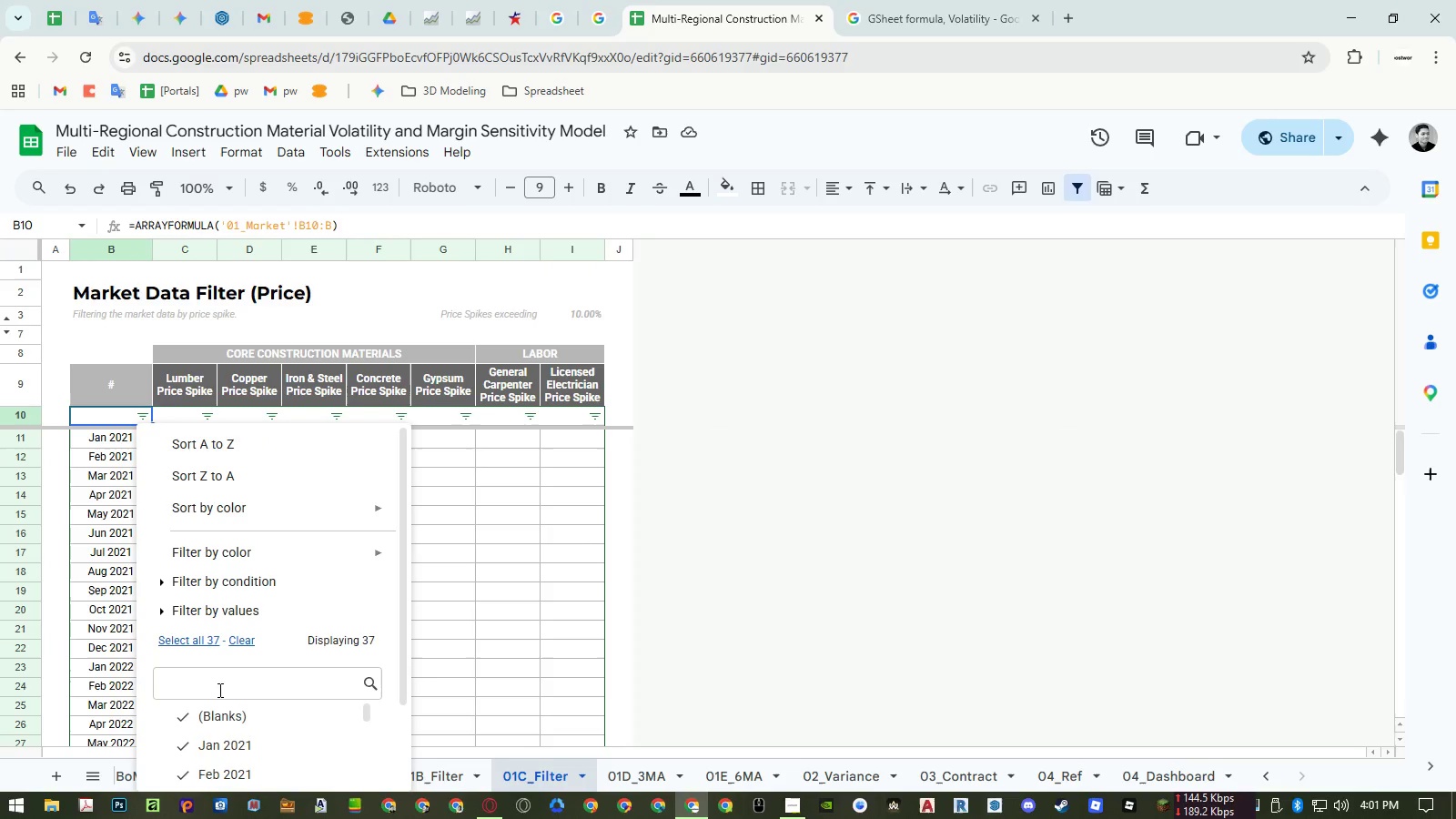 
left_click([218, 713])
 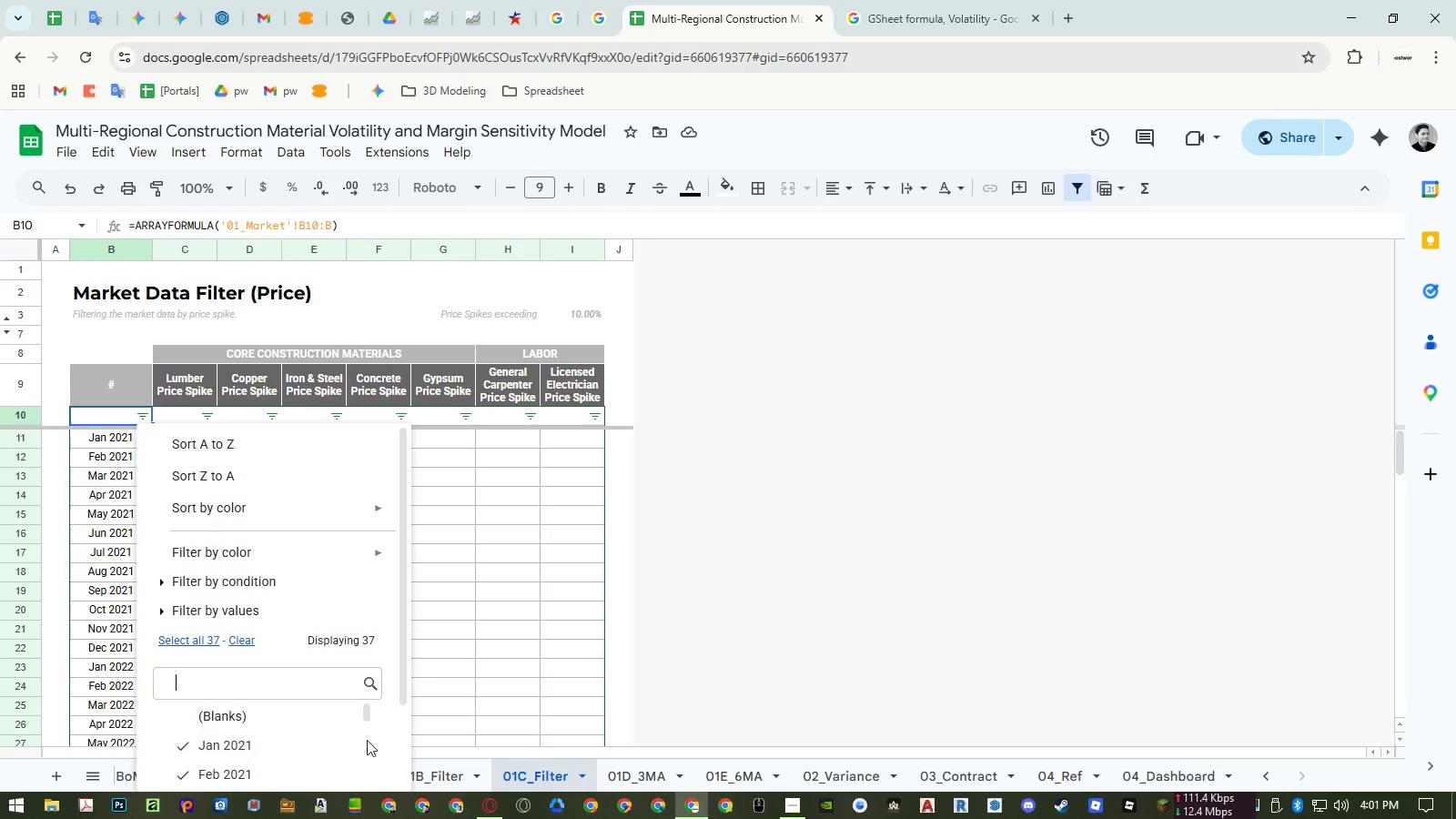 
left_click([369, 758])
 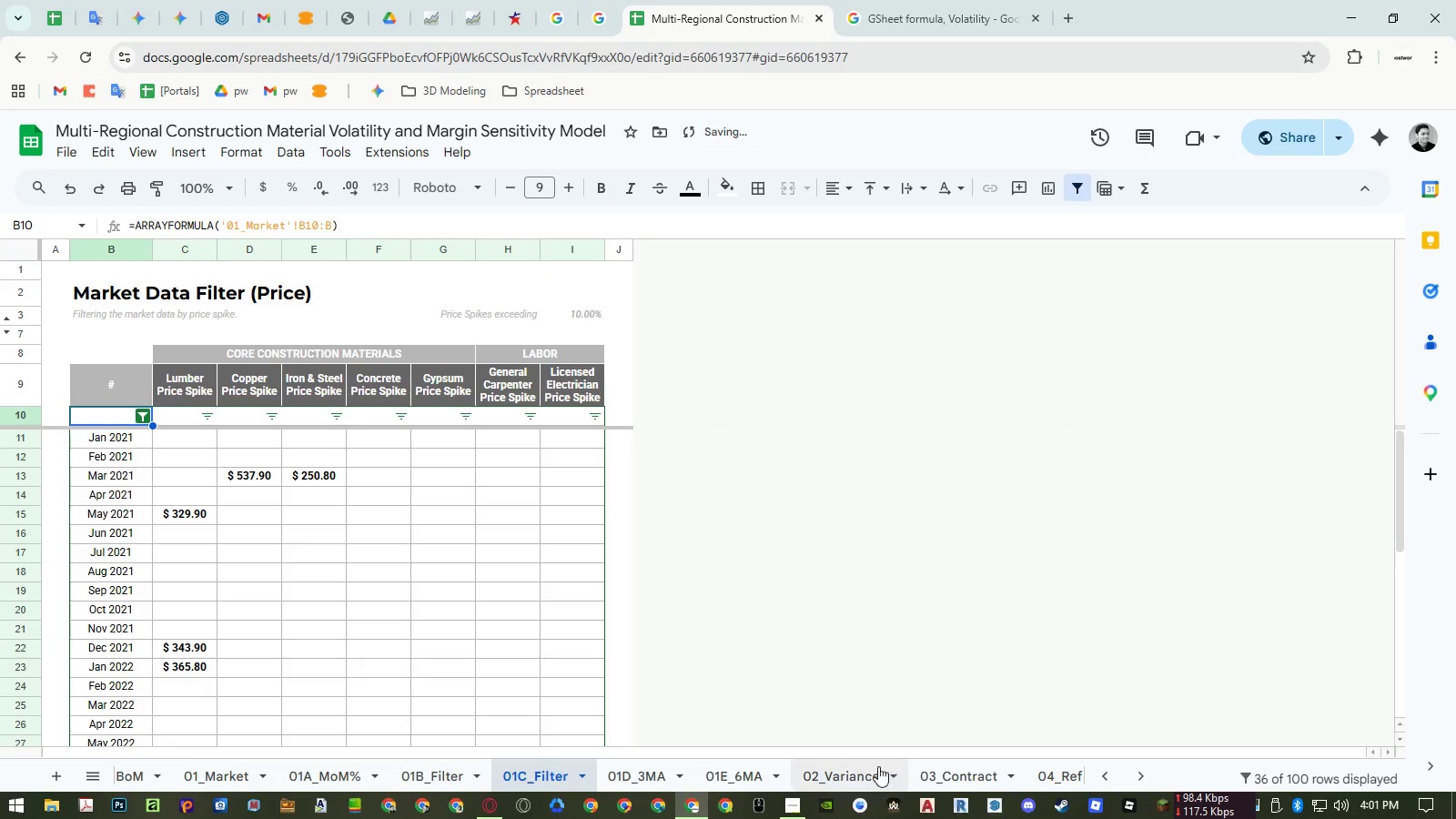 
scroll: coordinate [384, 755], scroll_direction: down, amount: 7.0
 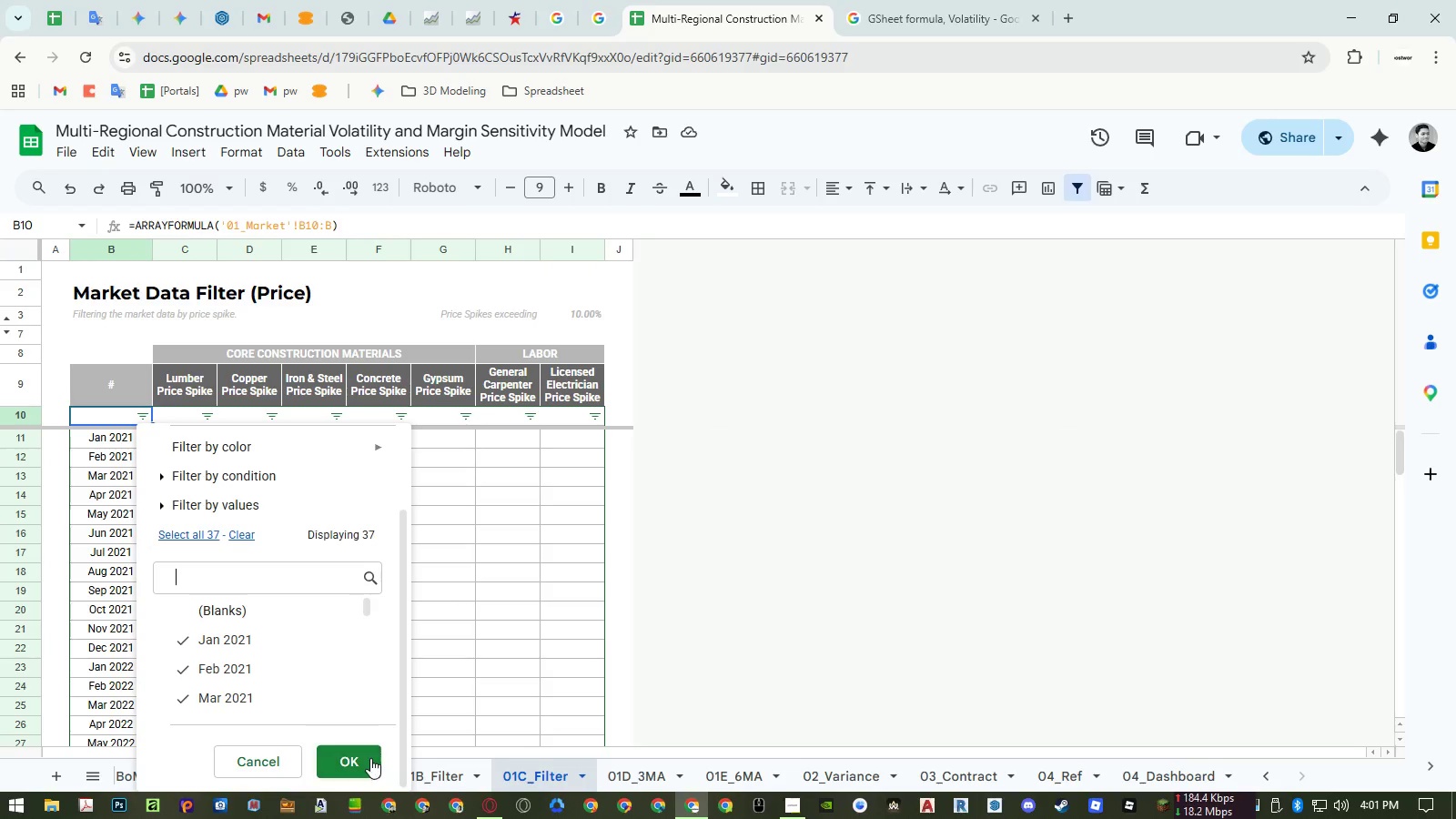 
left_click([798, 805])